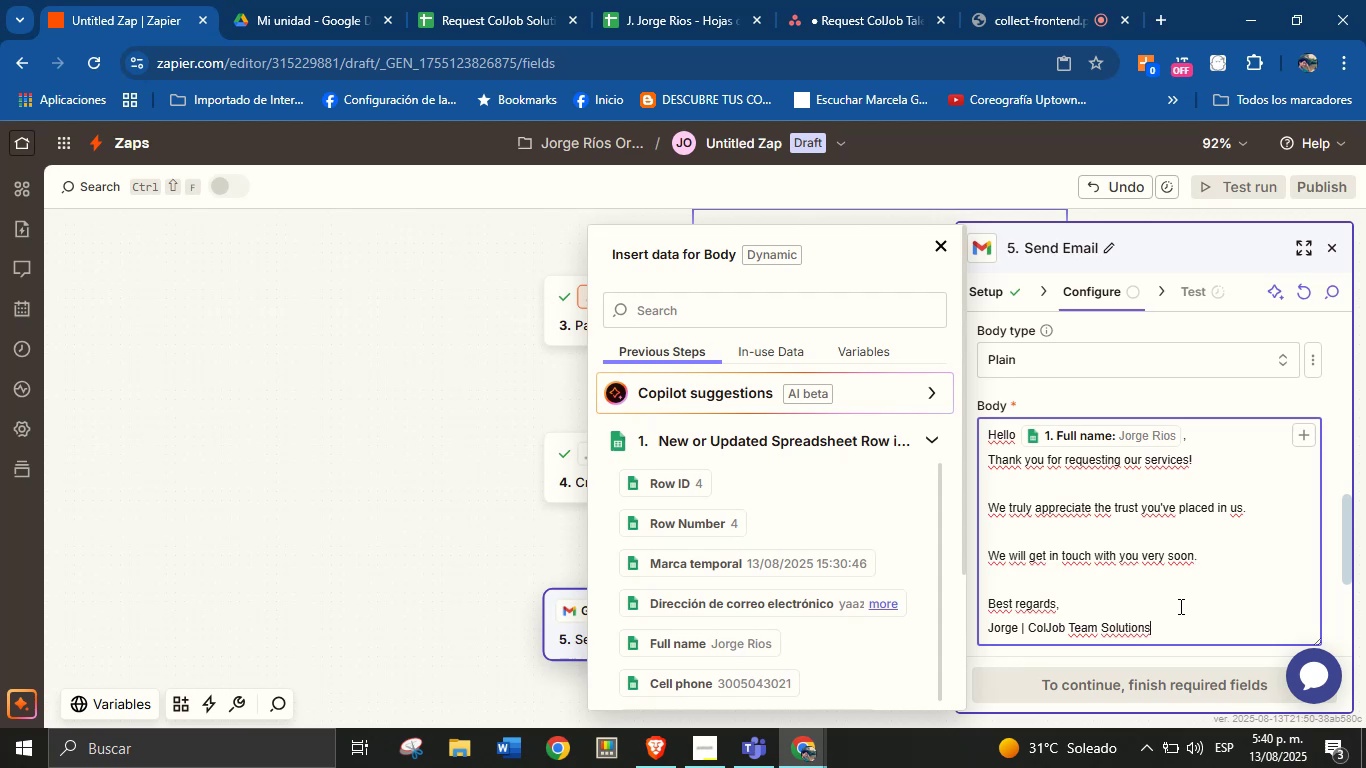 
left_click([1149, 404])
 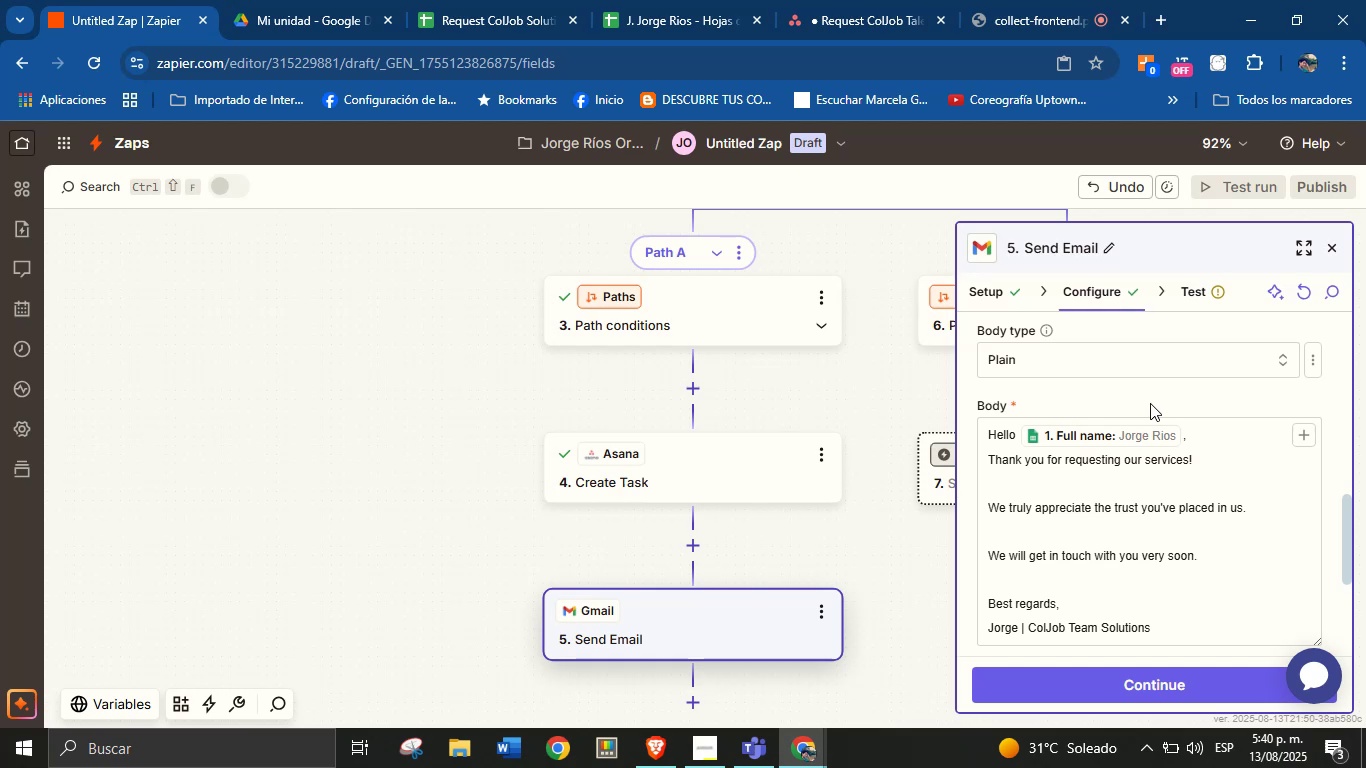 
wait(20.18)
 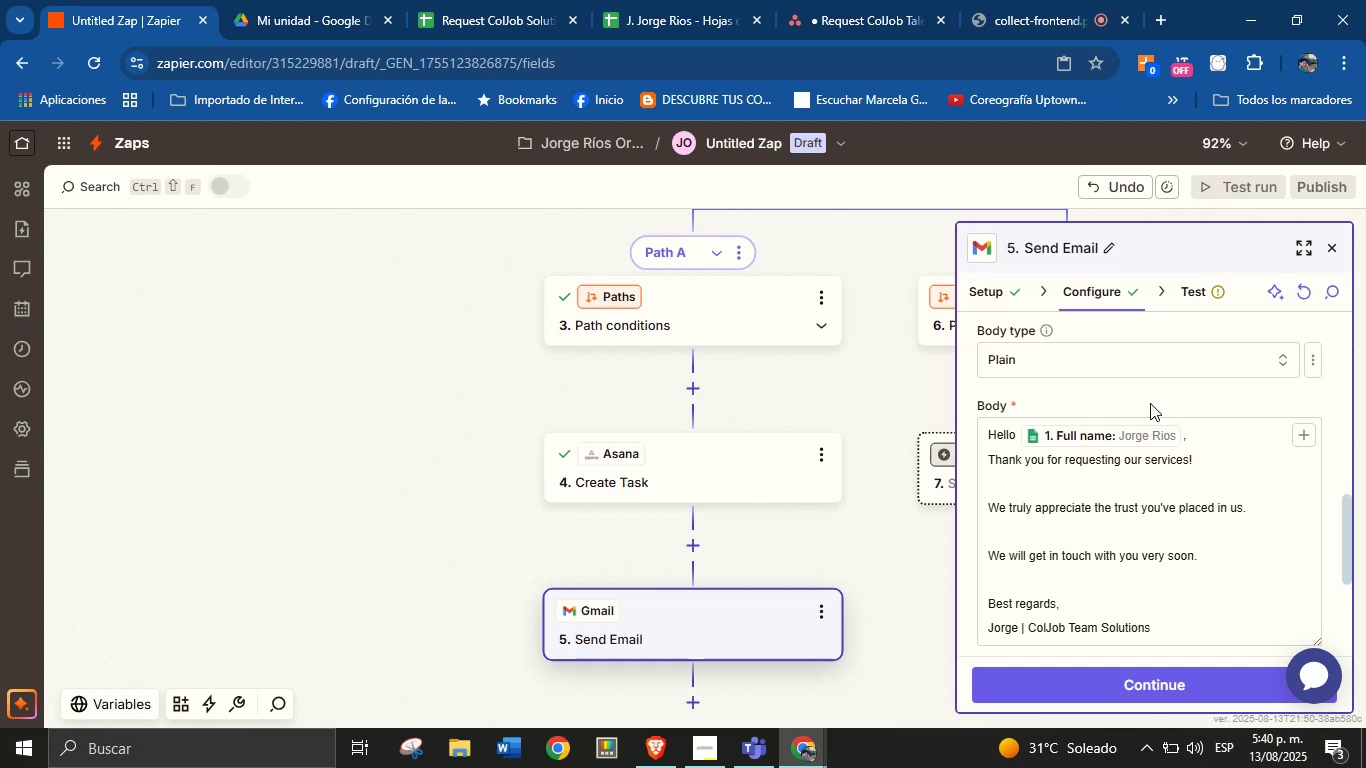 
scroll: coordinate [1109, 492], scroll_direction: down, amount: 4.0
 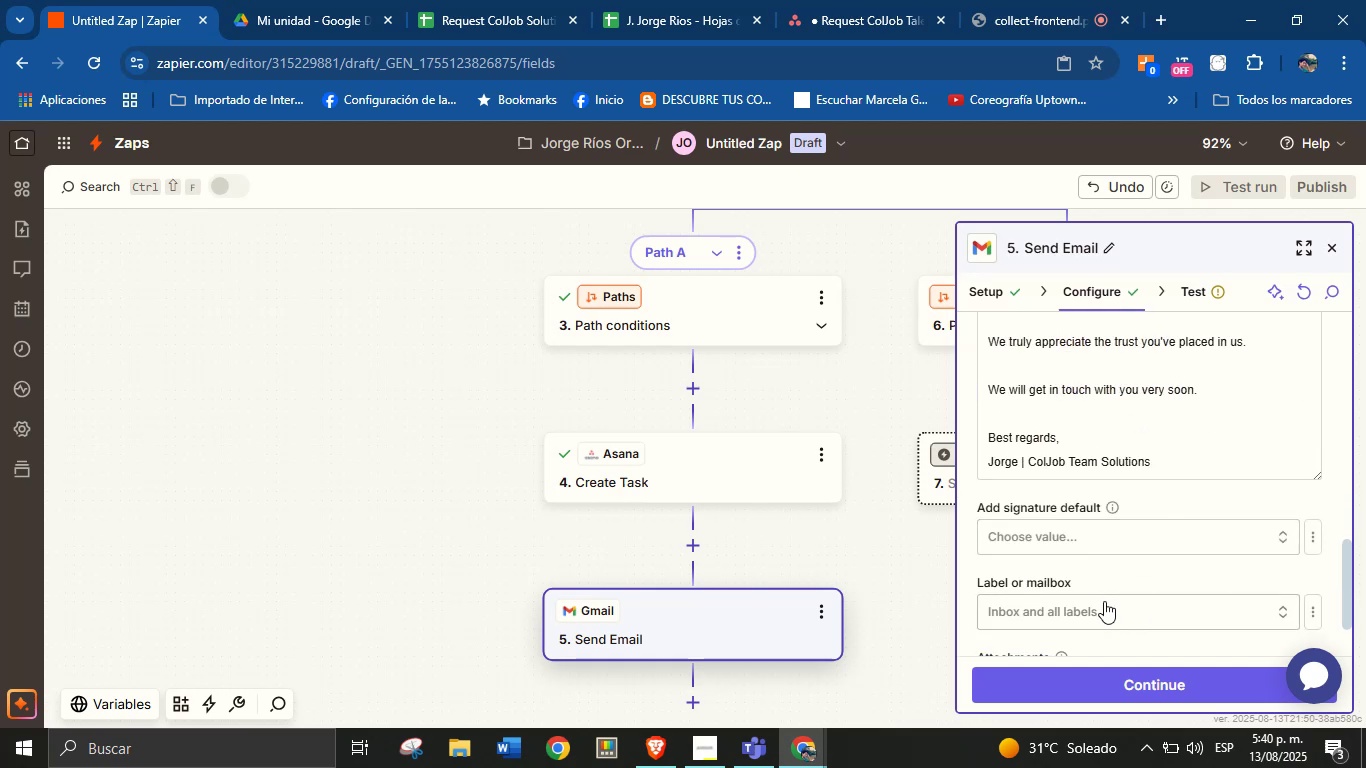 
scroll: coordinate [1112, 583], scroll_direction: none, amount: 0.0
 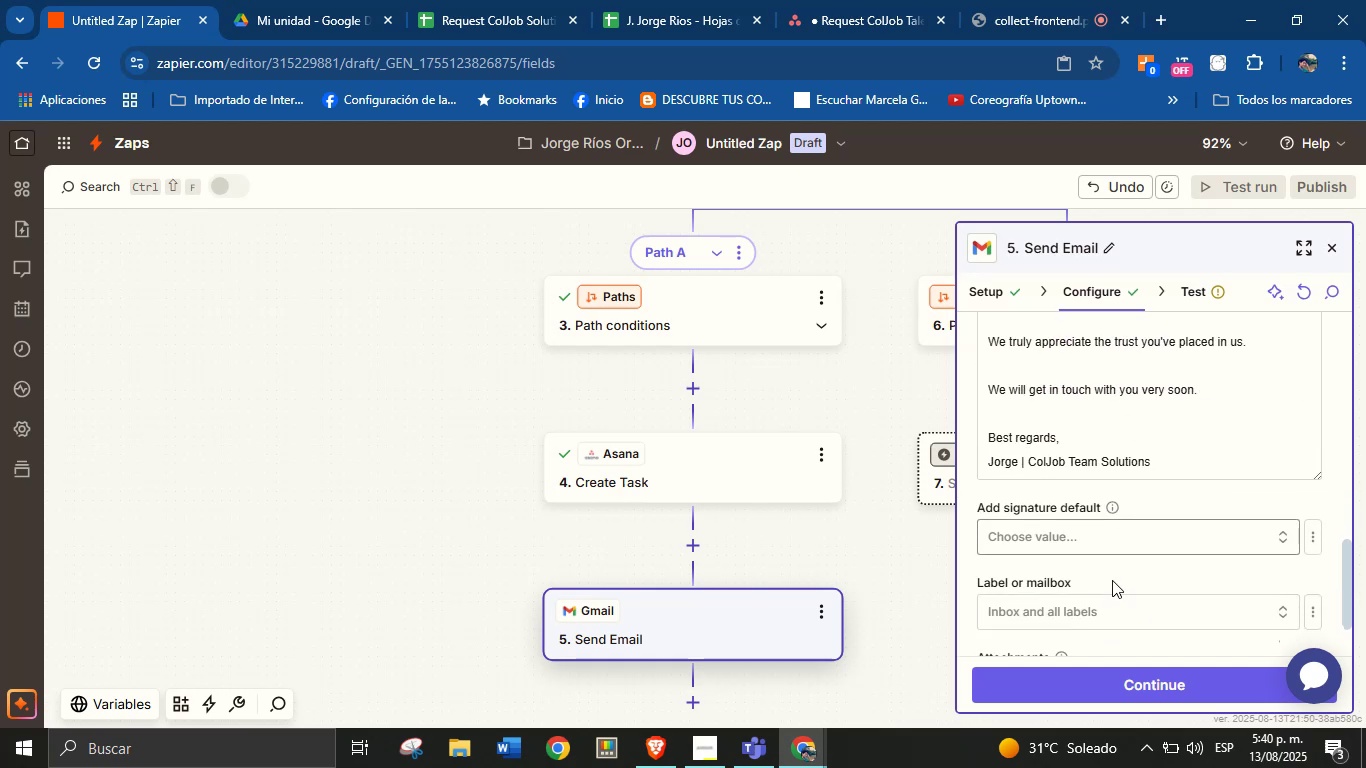 
scroll: coordinate [1113, 542], scroll_direction: down, amount: 3.0
 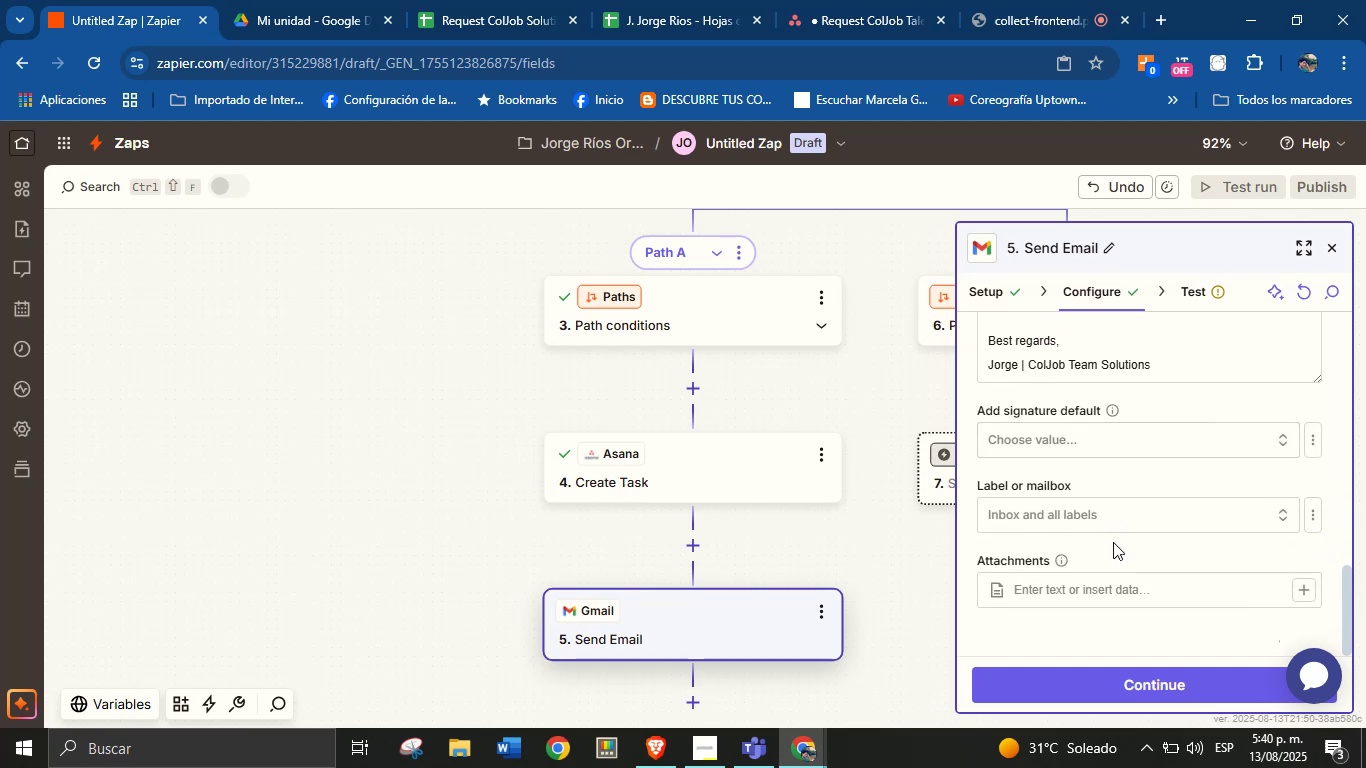 
scroll: coordinate [1102, 428], scroll_direction: up, amount: 4.0
 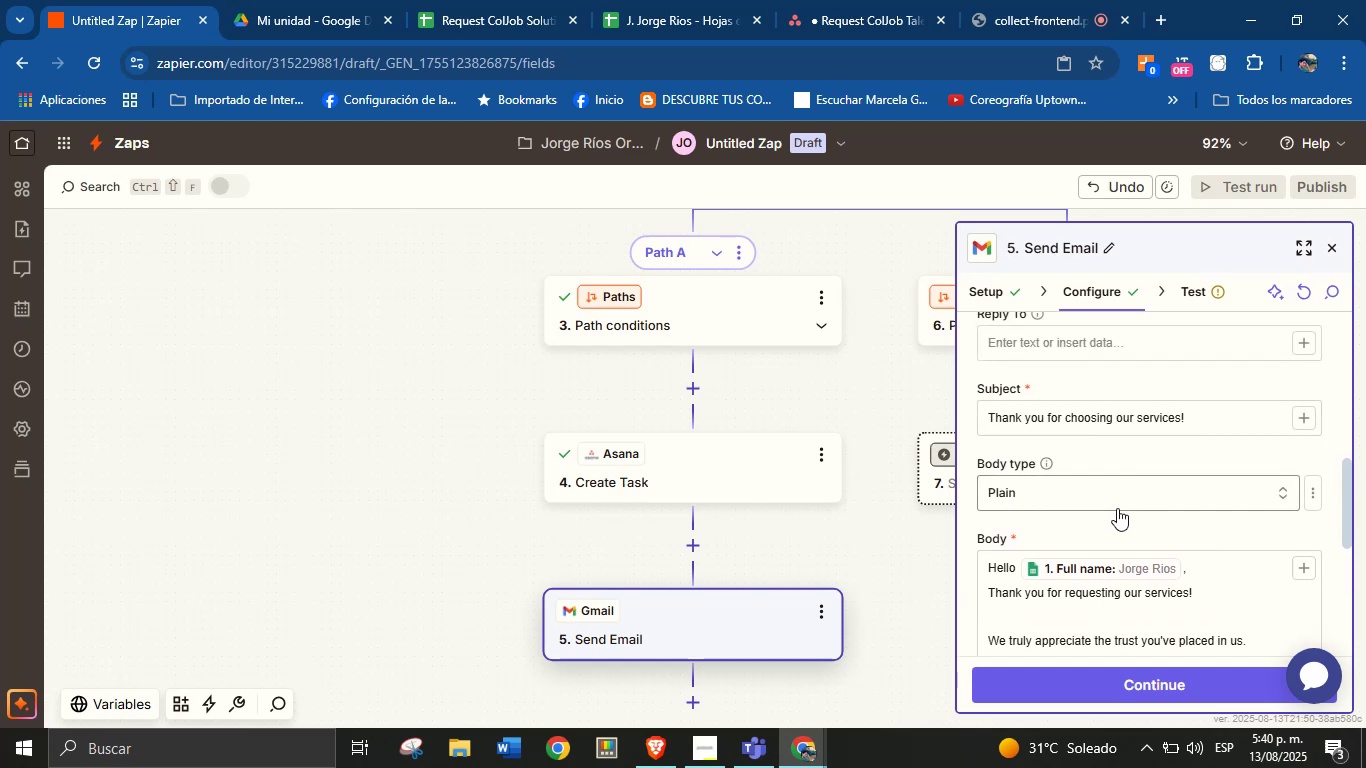 
scroll: coordinate [1121, 523], scroll_direction: down, amount: 1.0
 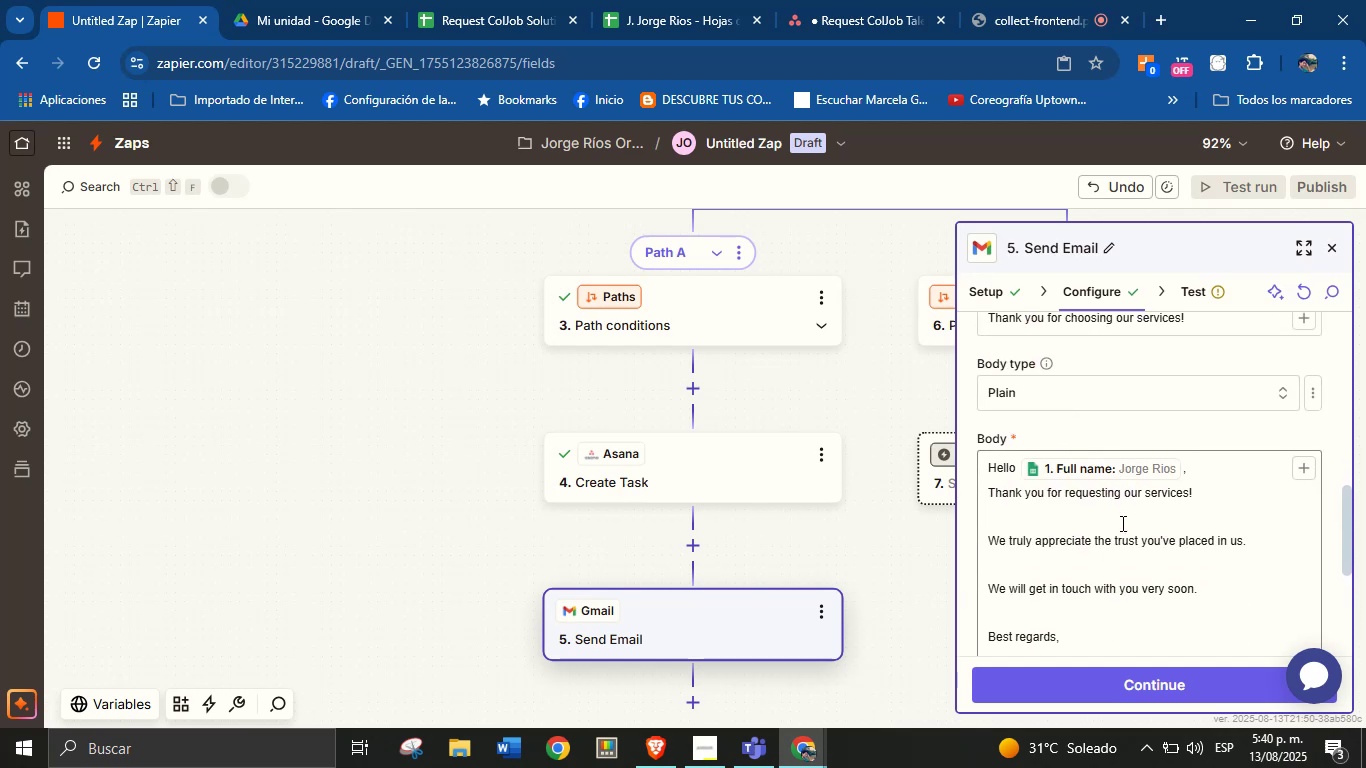 
scroll: coordinate [1123, 506], scroll_direction: up, amount: 2.0
 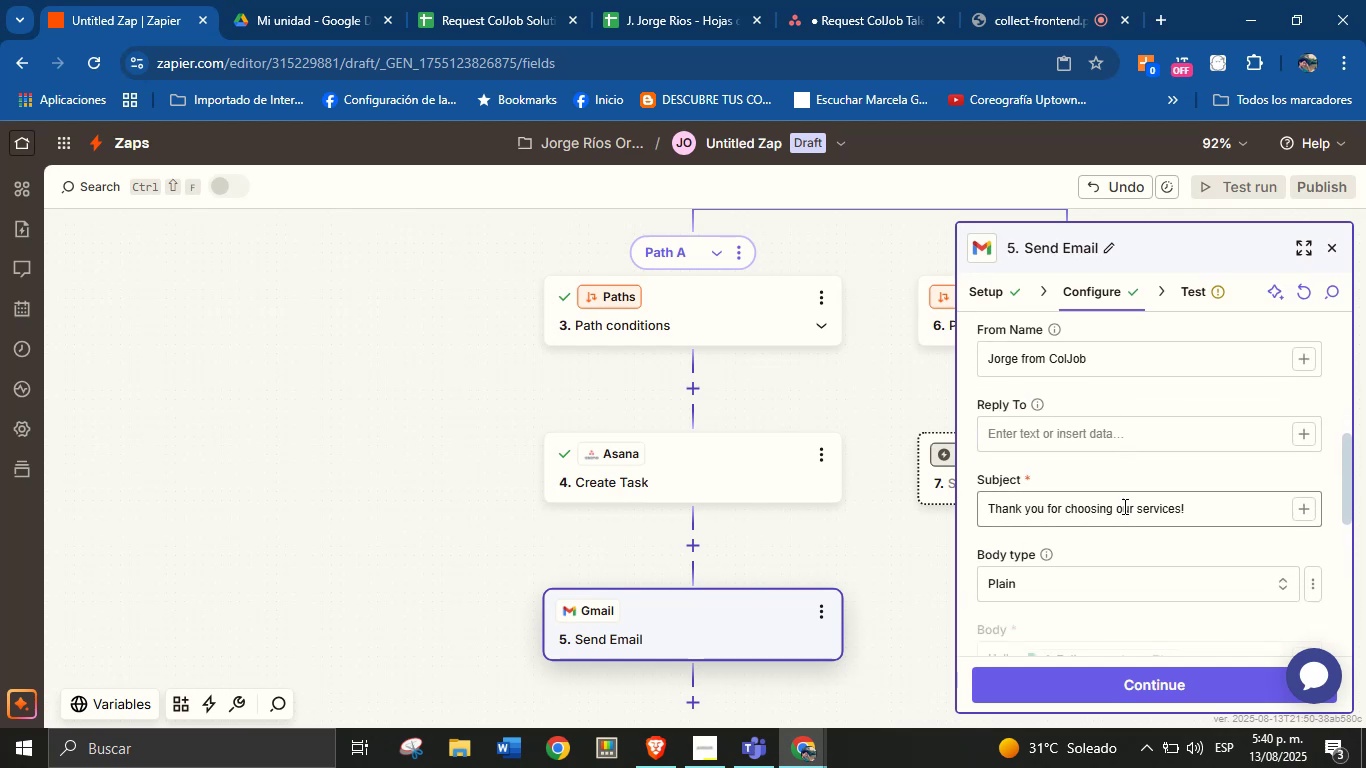 
scroll: coordinate [1162, 579], scroll_direction: down, amount: 6.0
 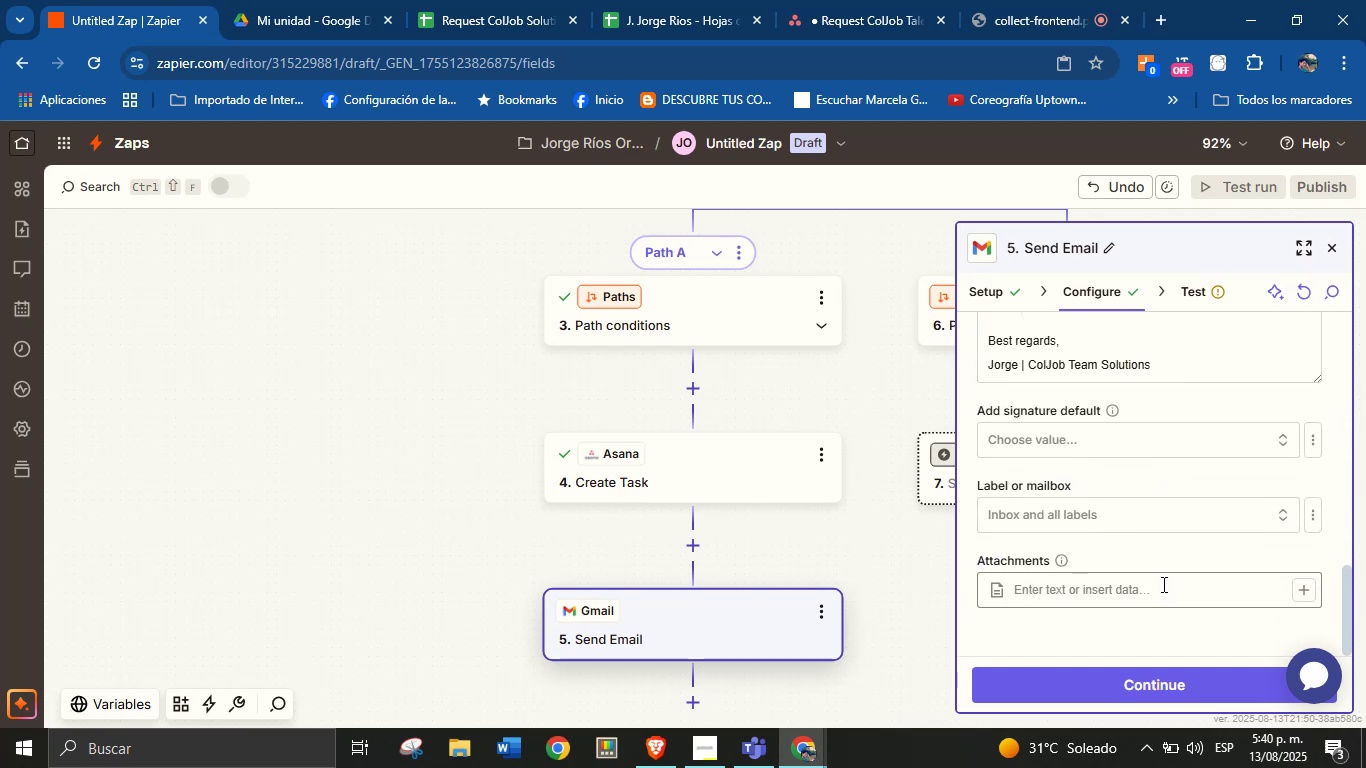 
scroll: coordinate [1162, 584], scroll_direction: up, amount: 1.0
 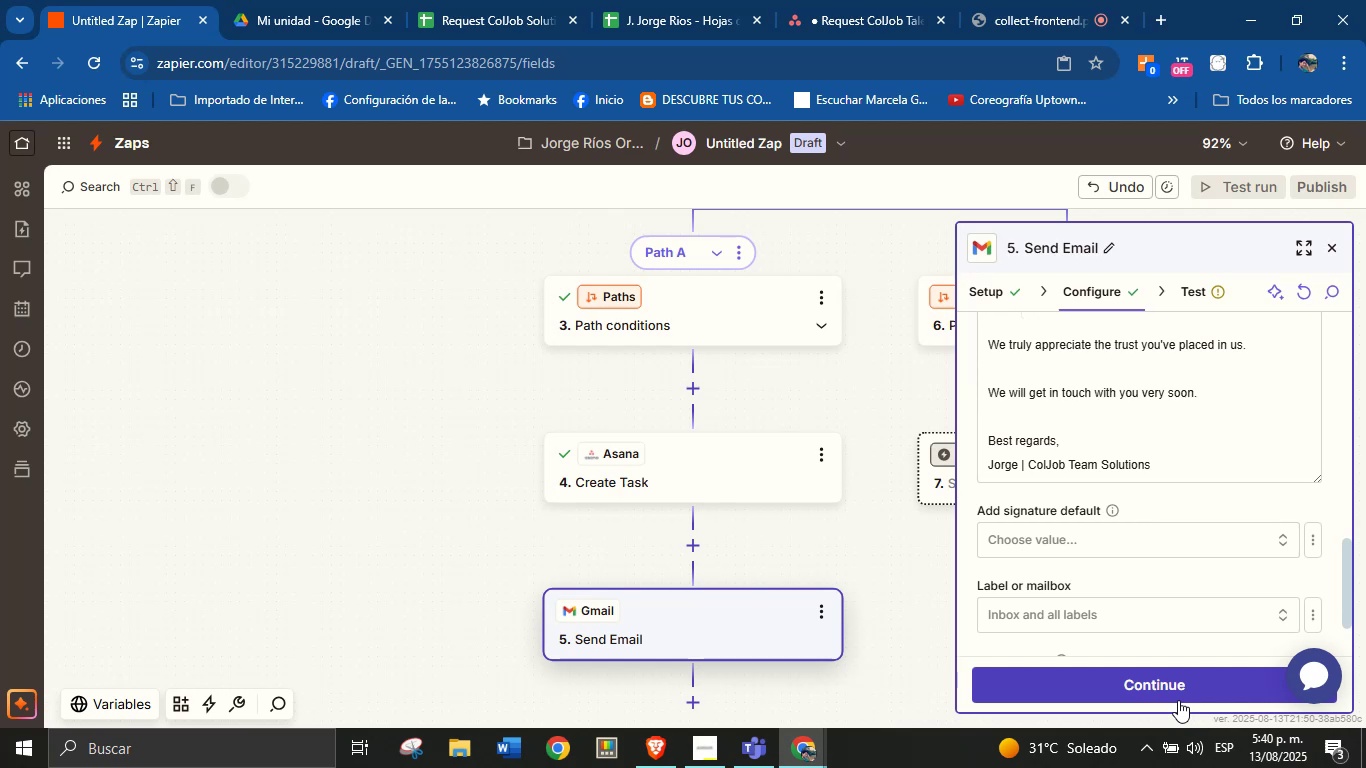 
left_click([1175, 692])
 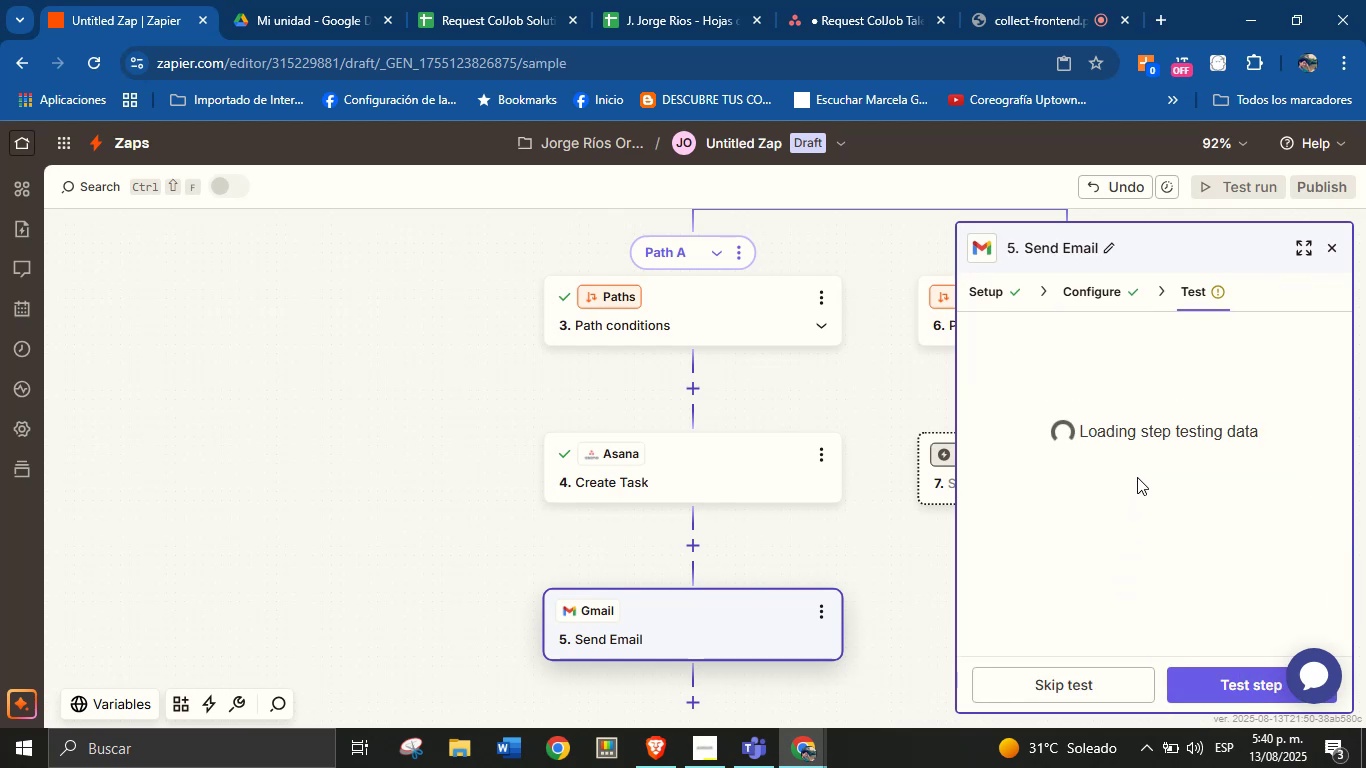 
scroll: coordinate [1123, 512], scroll_direction: down, amount: 4.0
 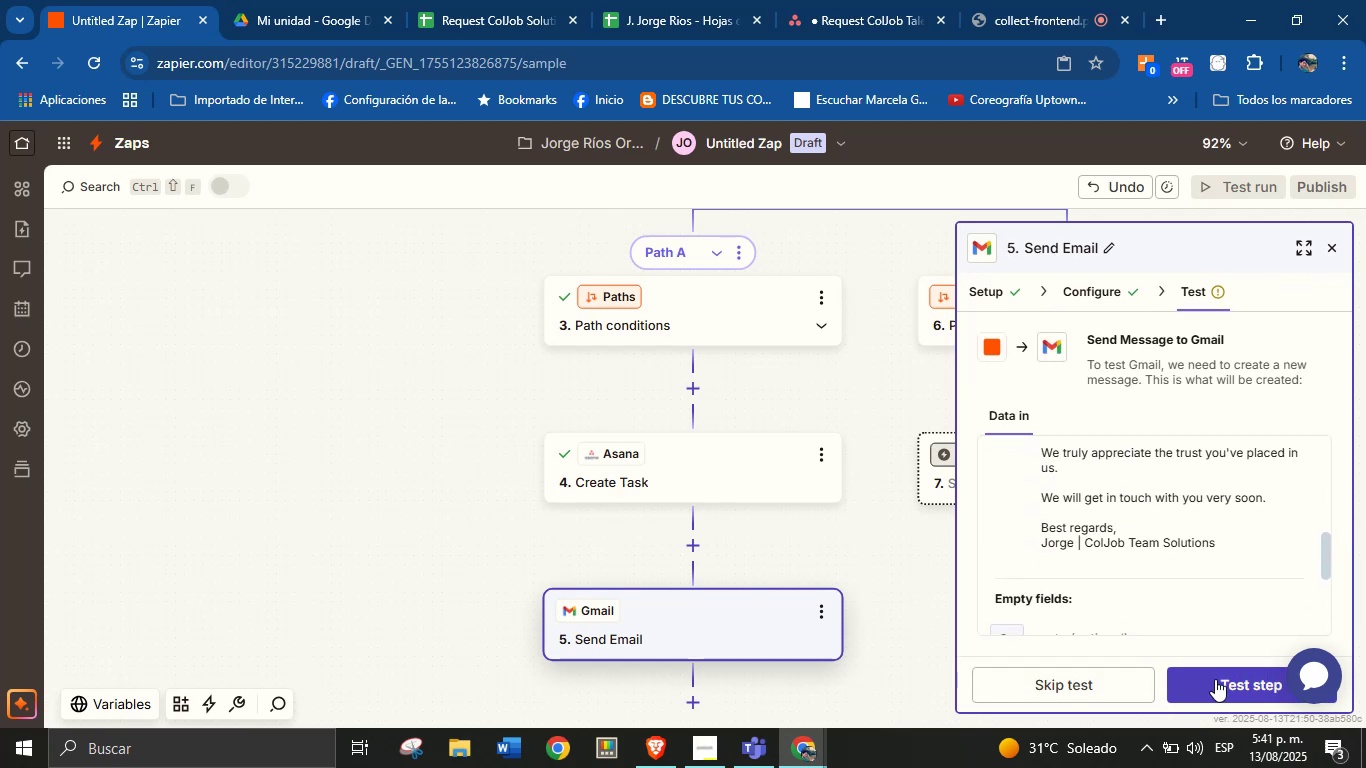 
left_click([1215, 679])
 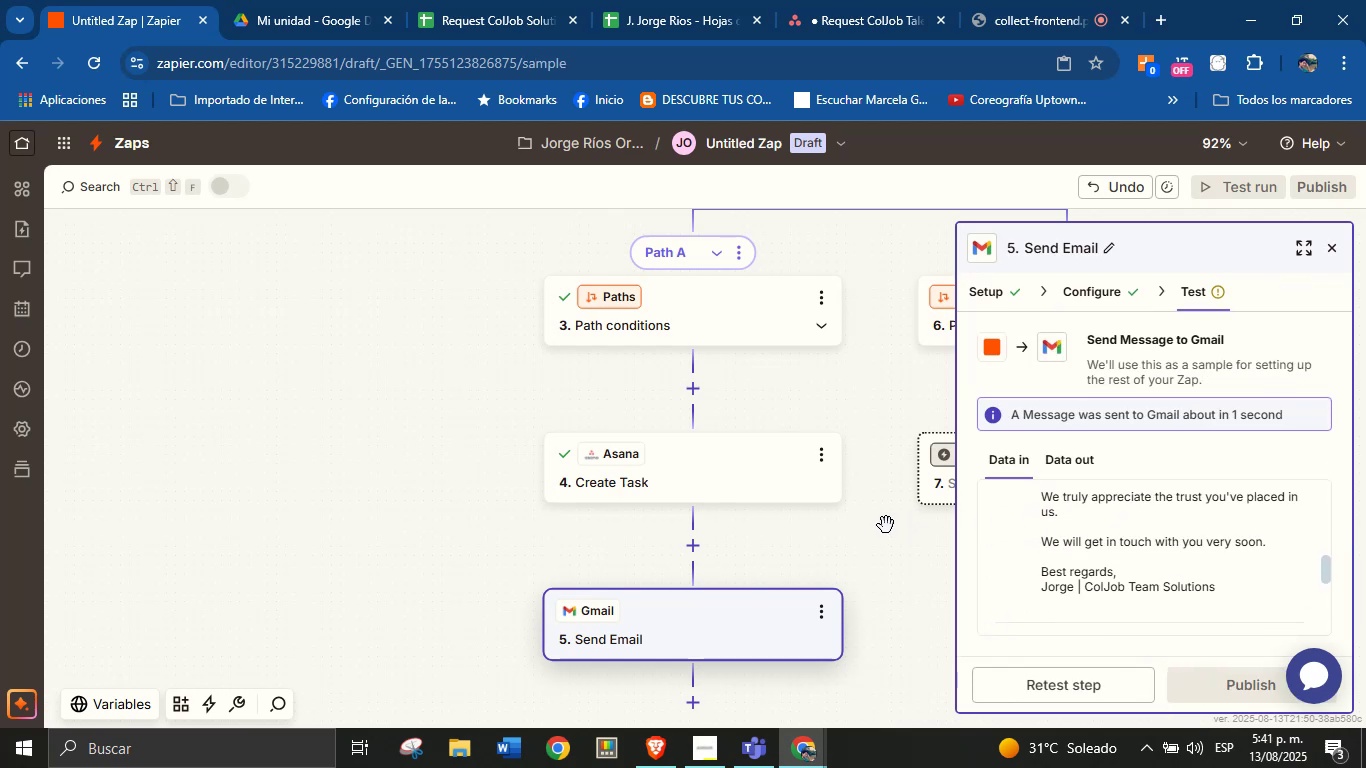 
scroll: coordinate [829, 521], scroll_direction: down, amount: 2.0
 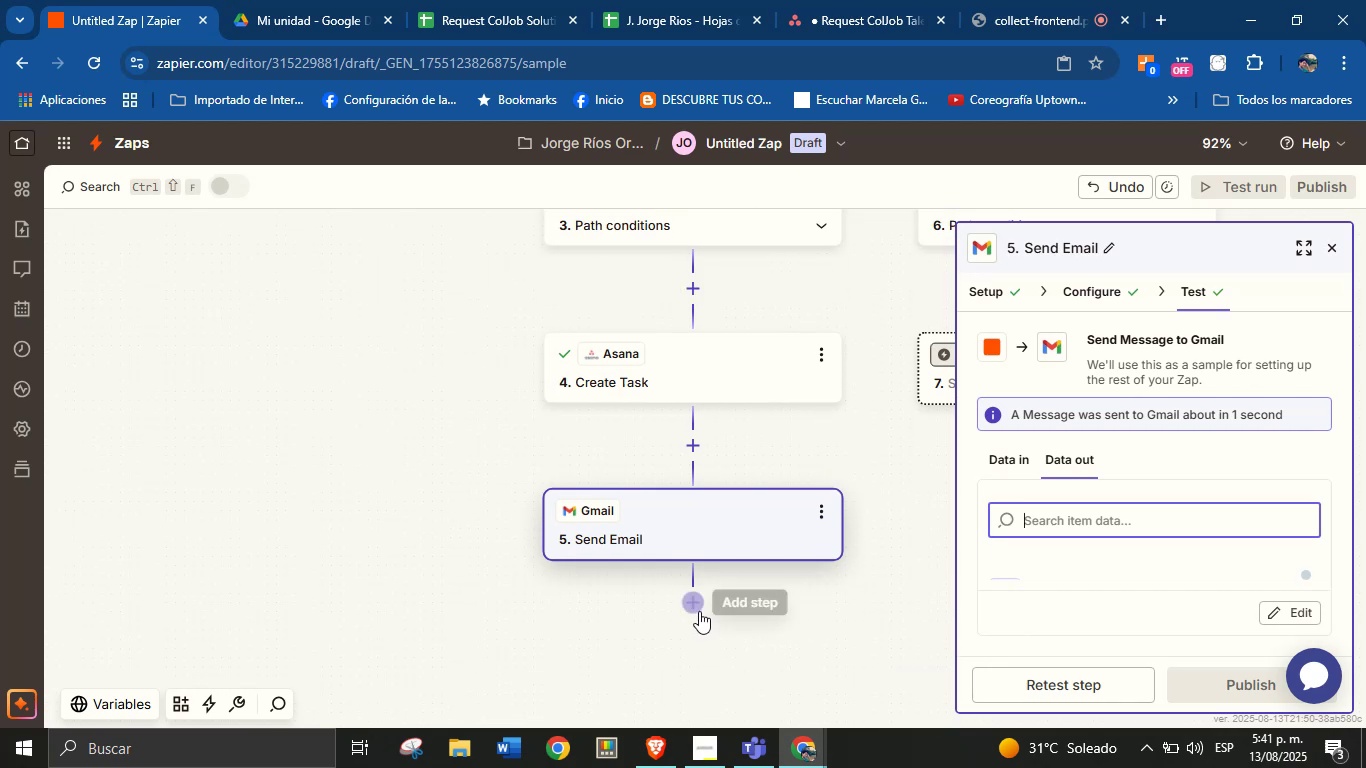 
left_click([699, 611])
 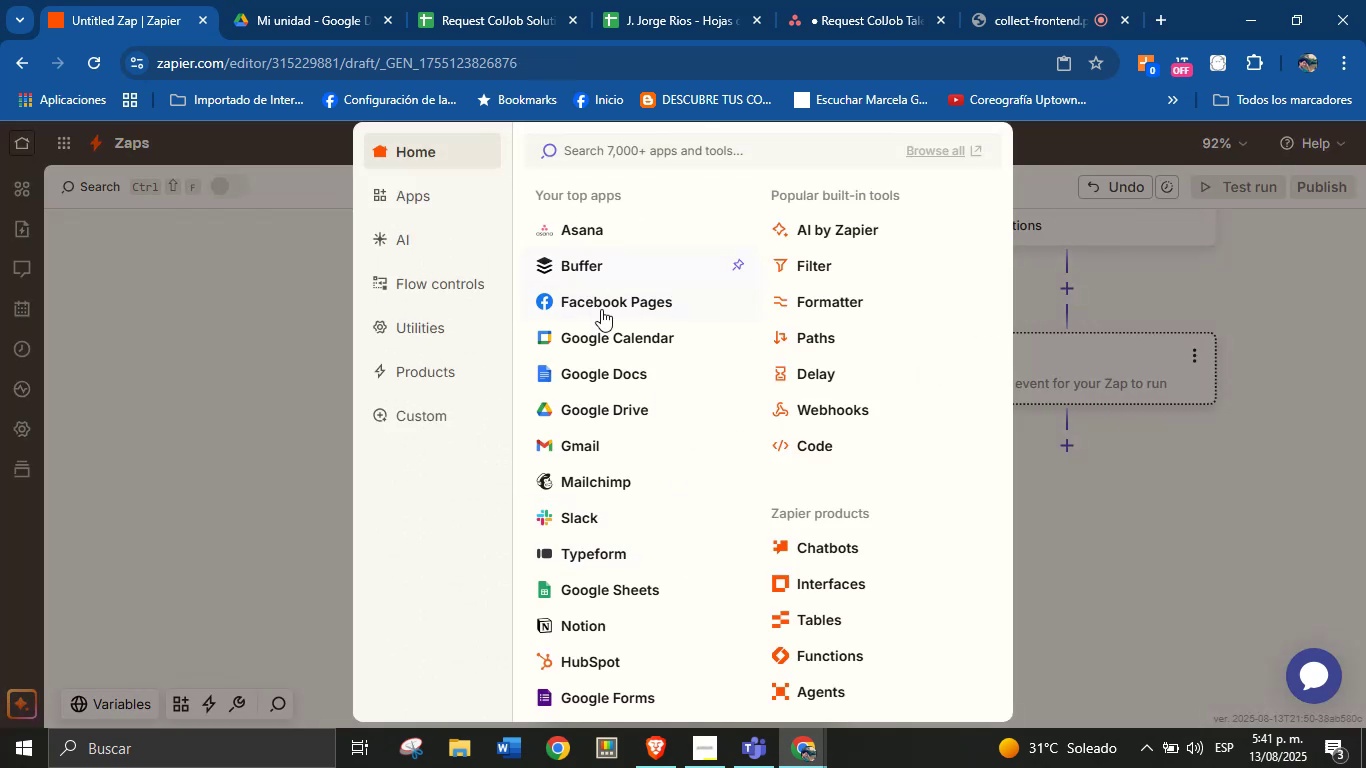 
left_click([566, 446])
 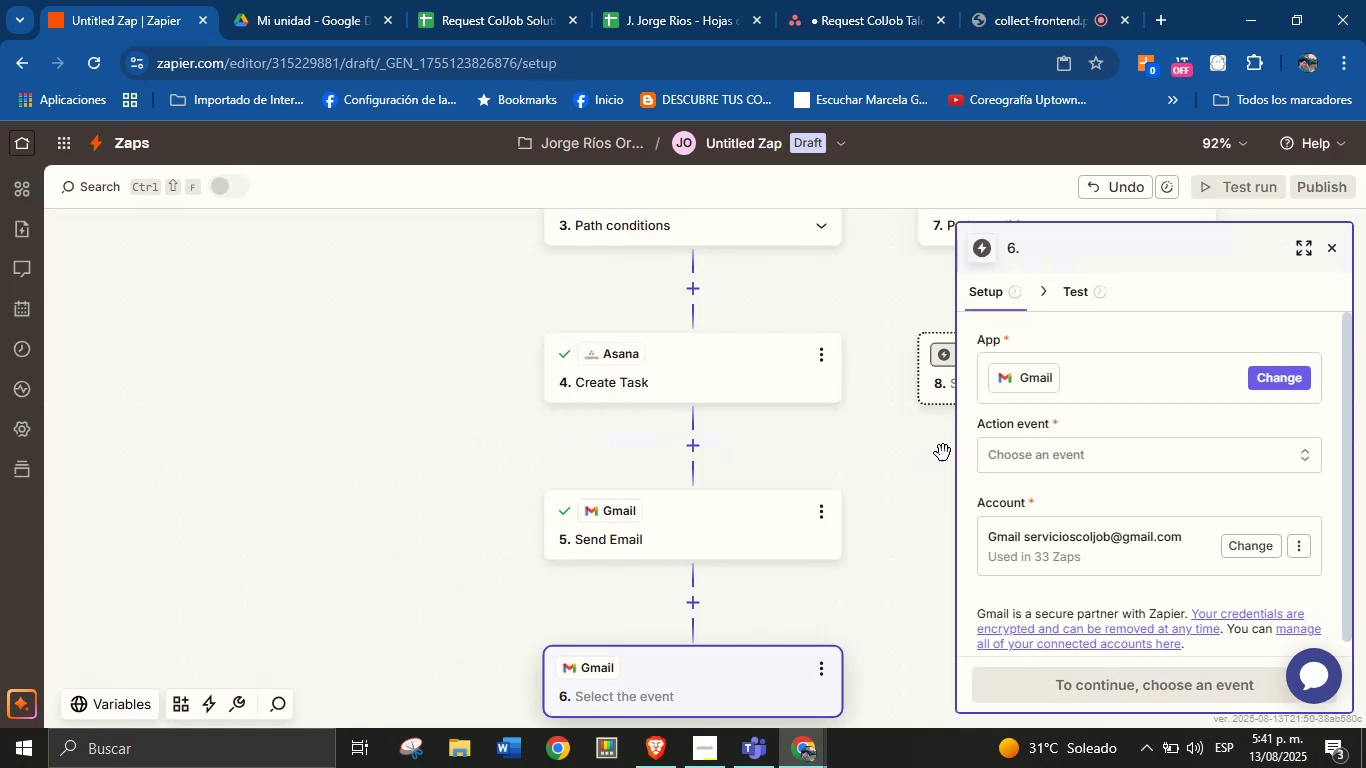 
left_click([1097, 463])
 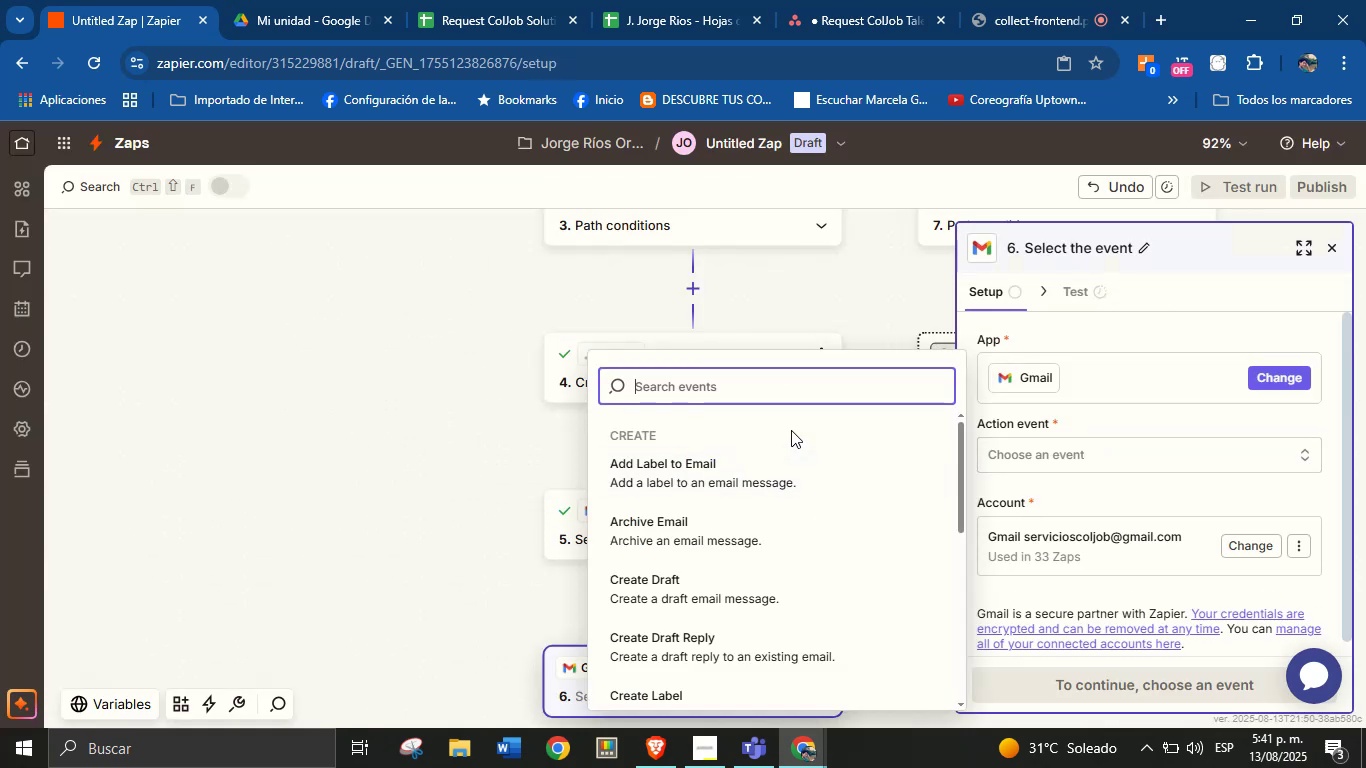 
type(snd)
key(Backspace)
key(Backspace)
type(end)
 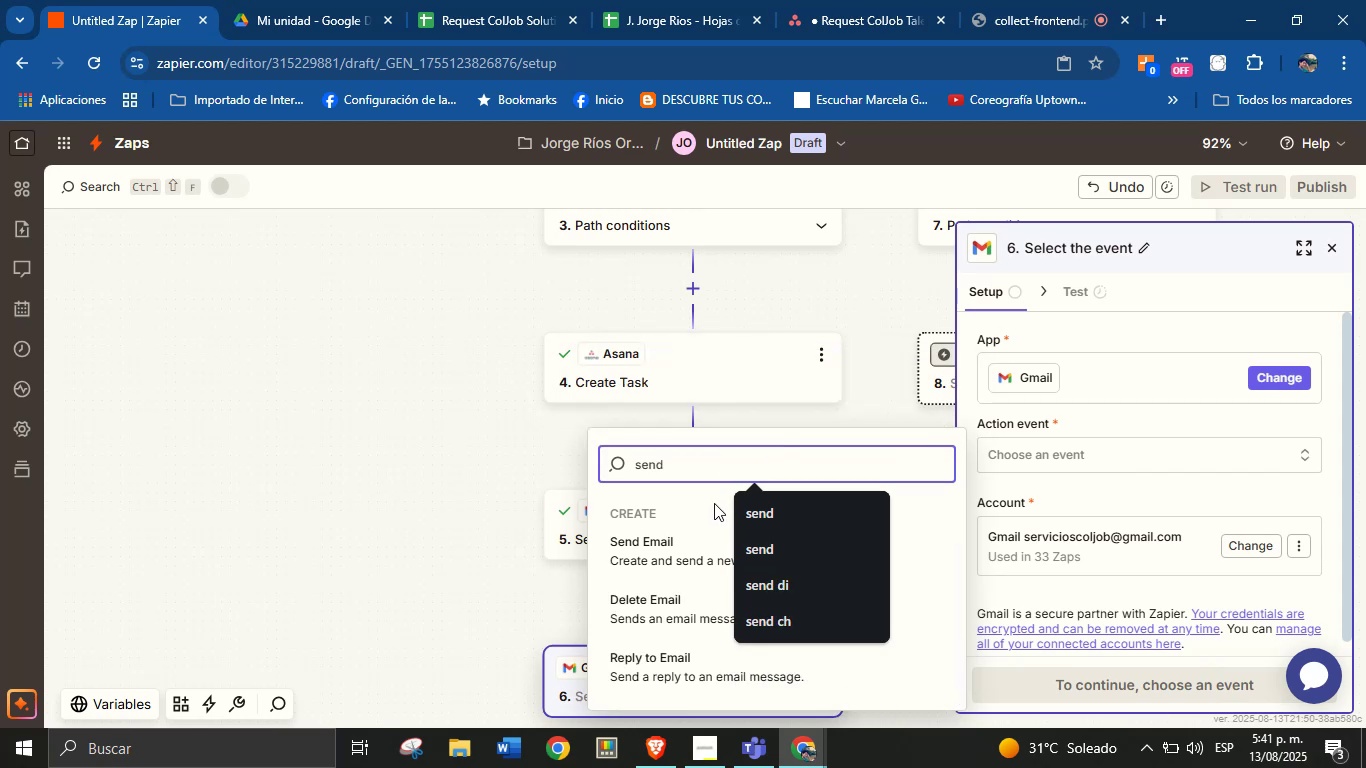 
left_click([697, 536])
 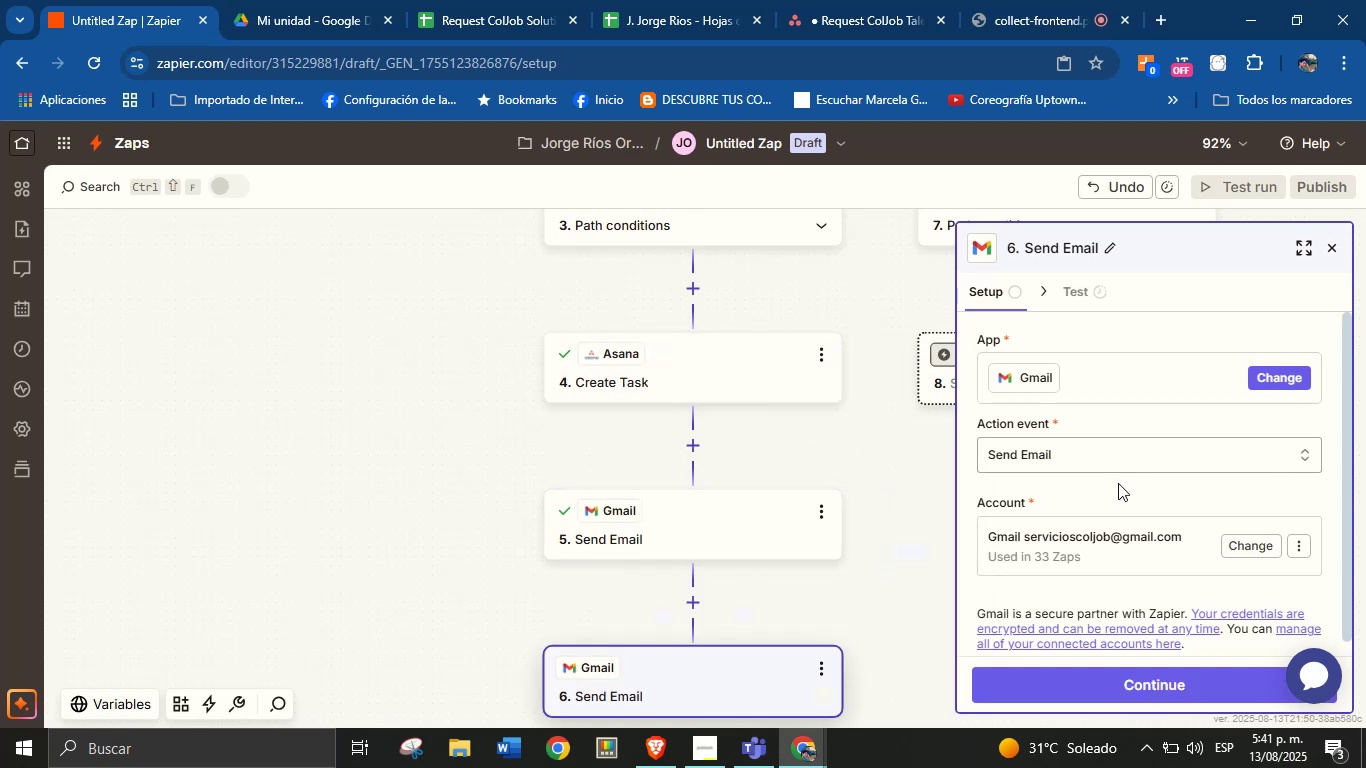 
scroll: coordinate [1115, 680], scroll_direction: down, amount: 2.0
 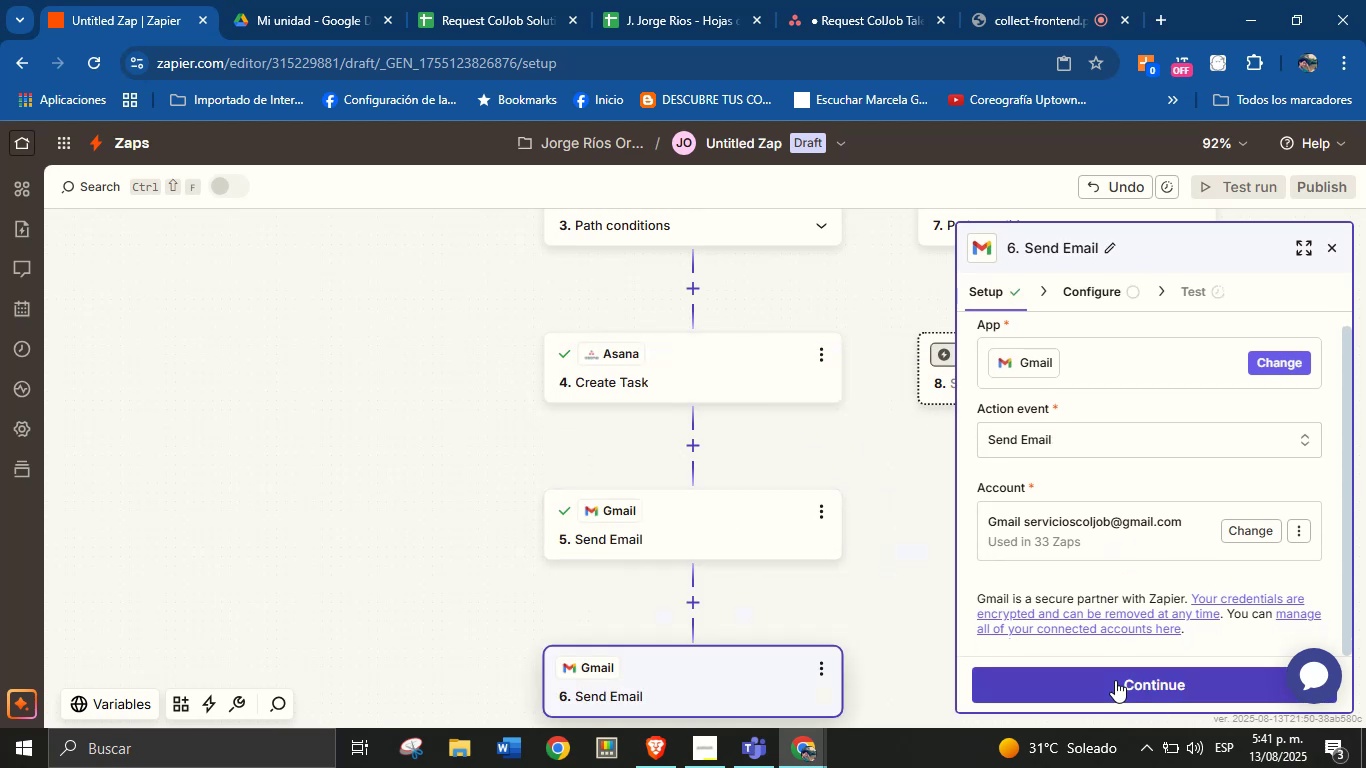 
left_click([1115, 680])
 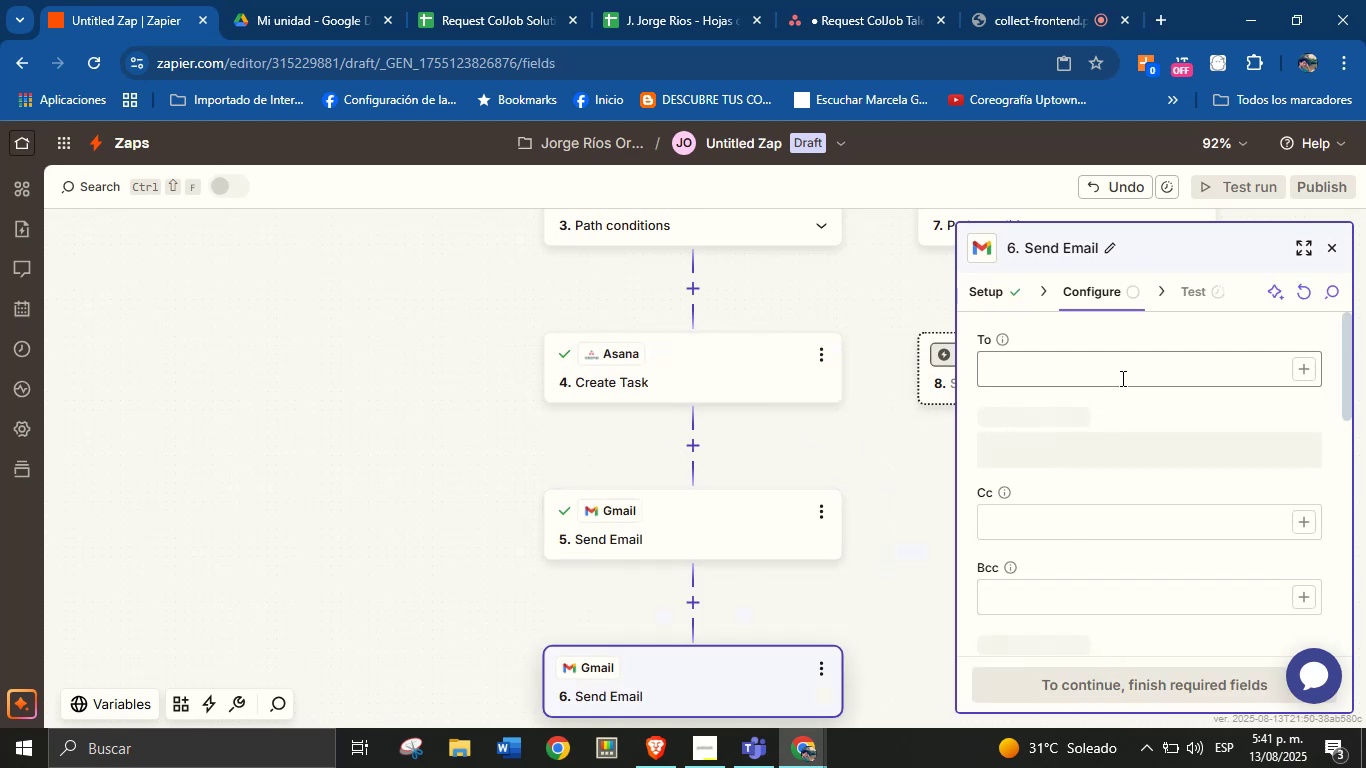 
left_click([1124, 376])
 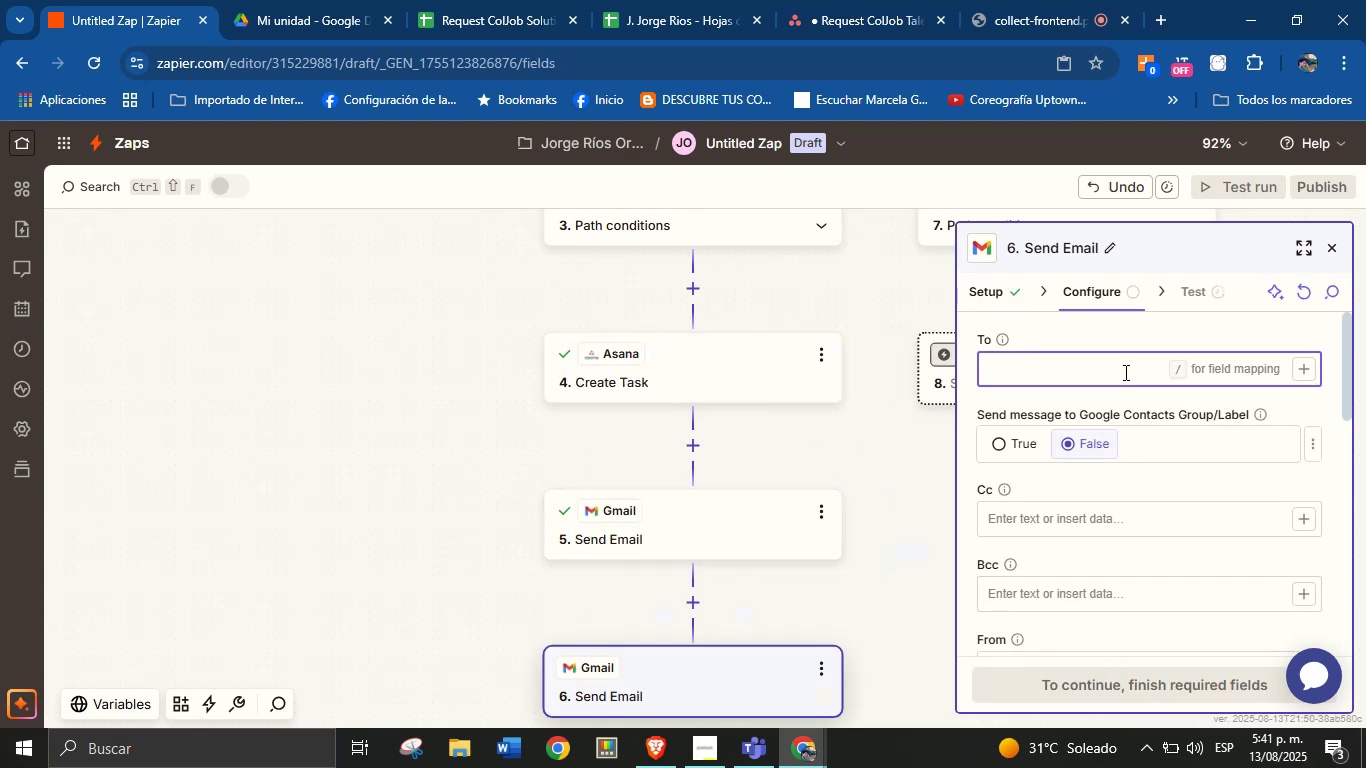 
type(jorge.fluency)
 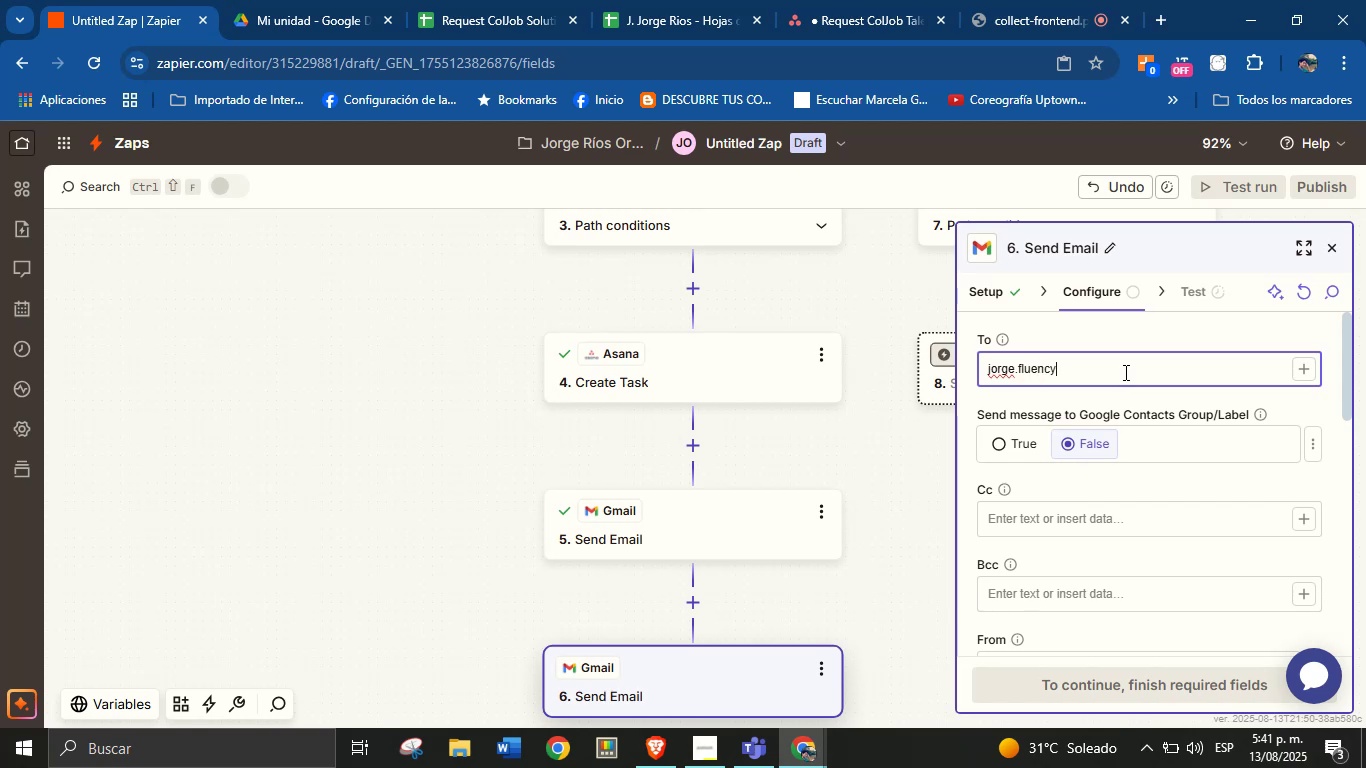 
key(Alt+Control+A)
 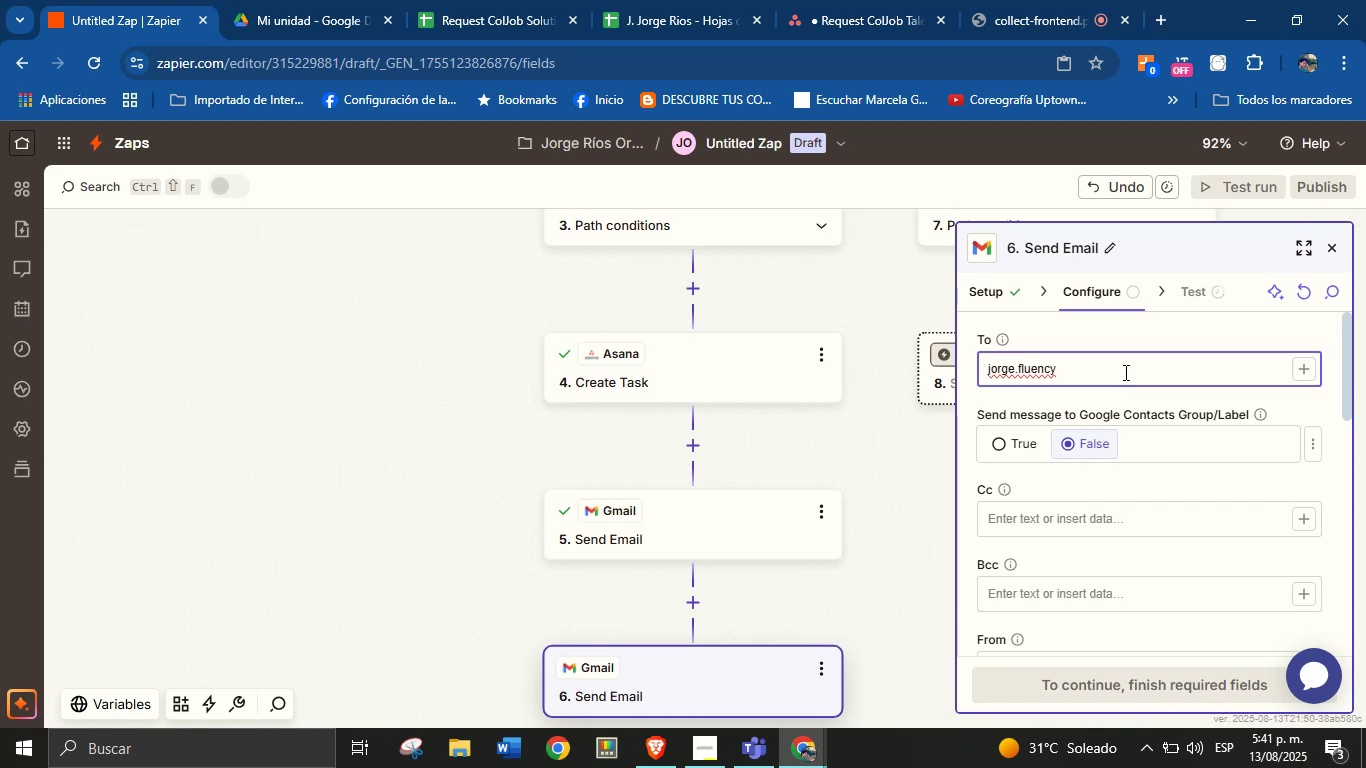 
key(Alt+Control+Q)
 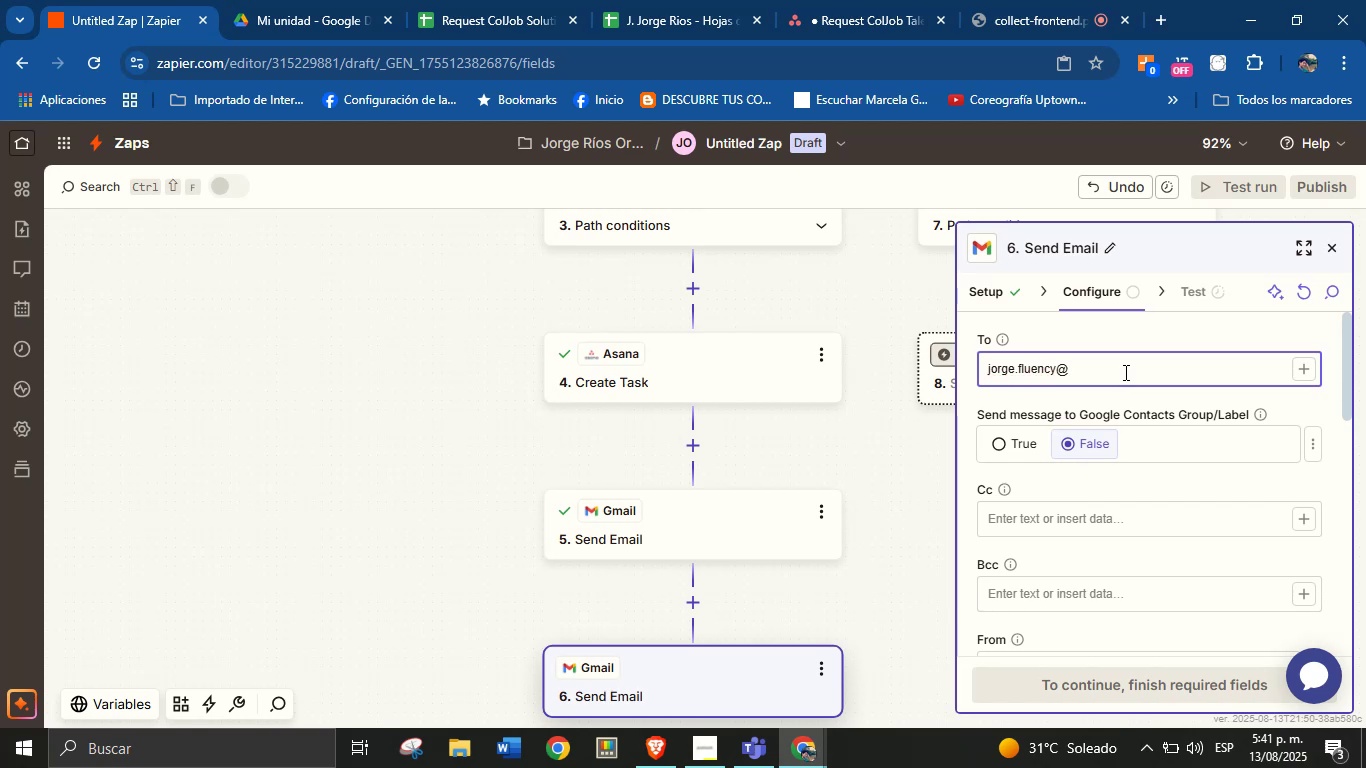 
type(gmail.com)
 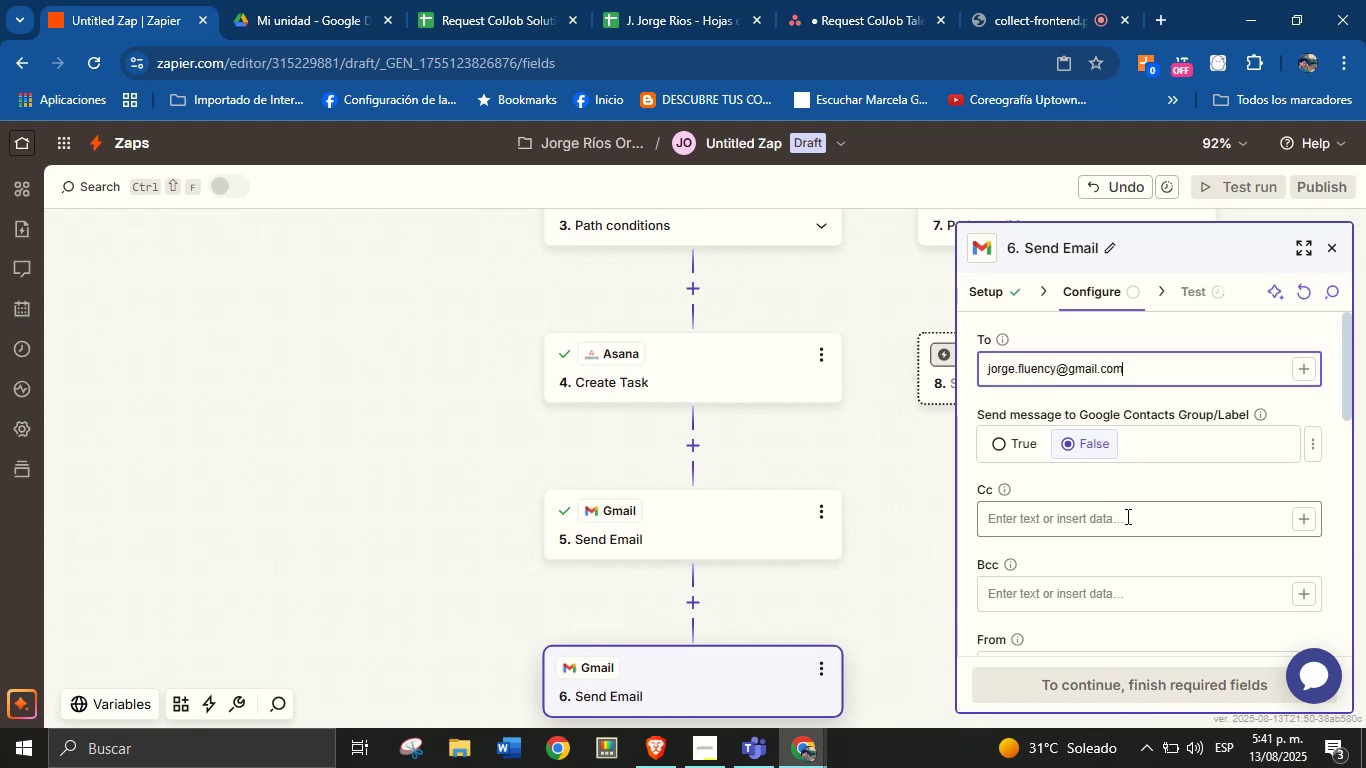 
left_click([1127, 549])
 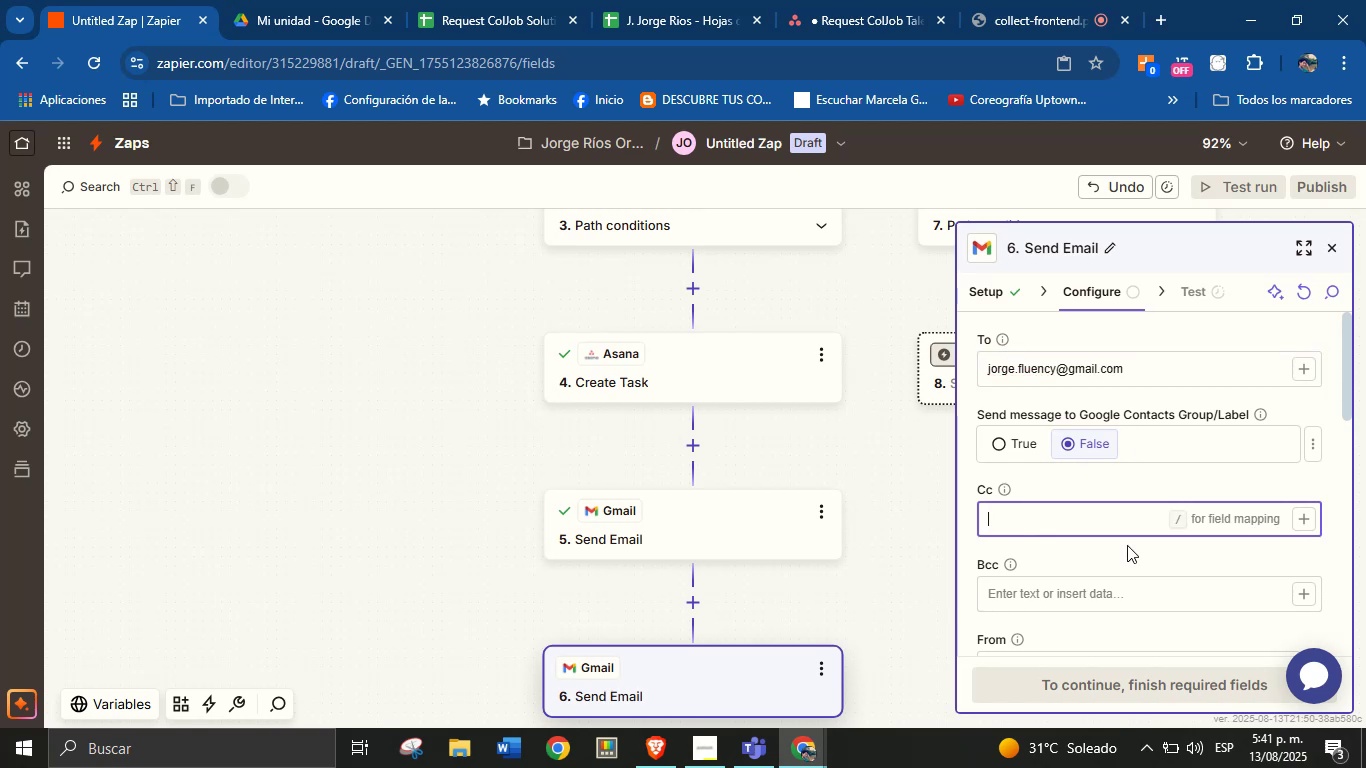 
scroll: coordinate [1125, 537], scroll_direction: down, amount: 1.0
 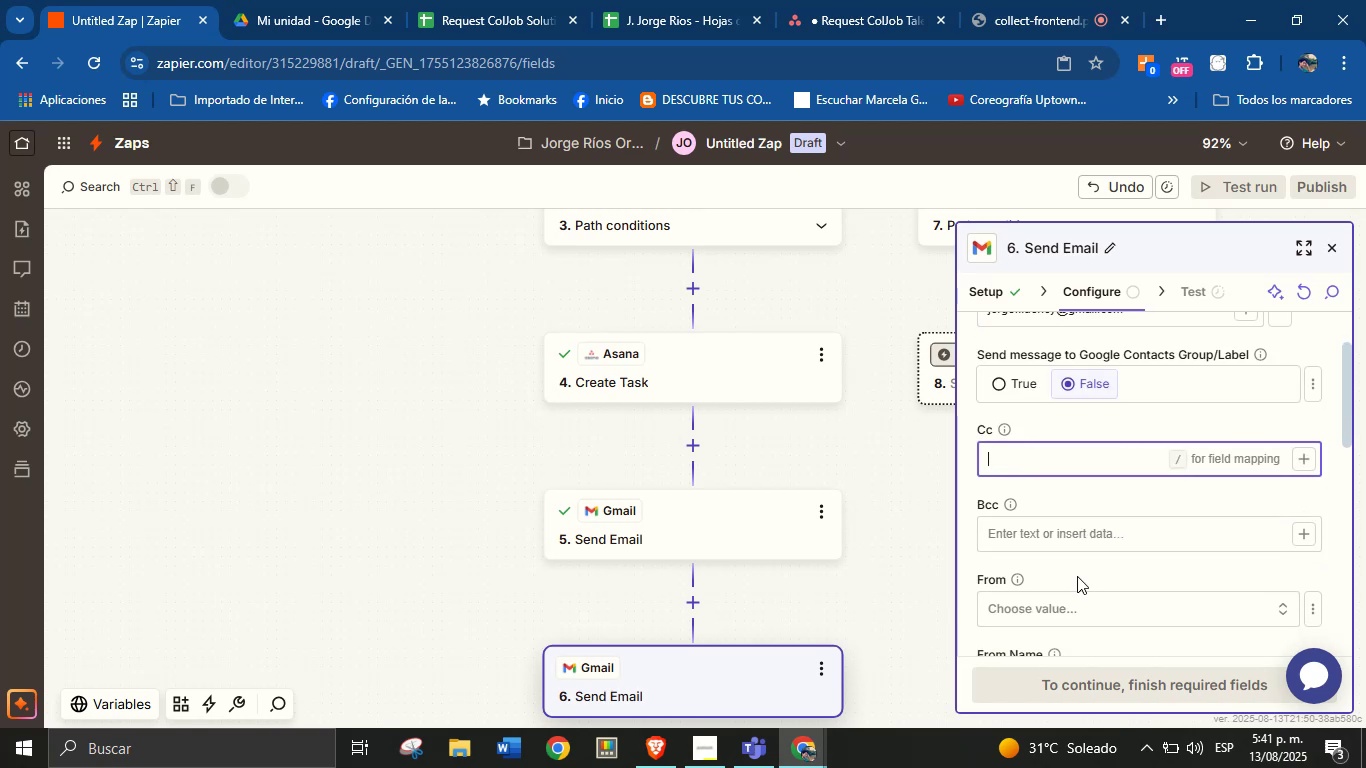 
left_click([1076, 598])
 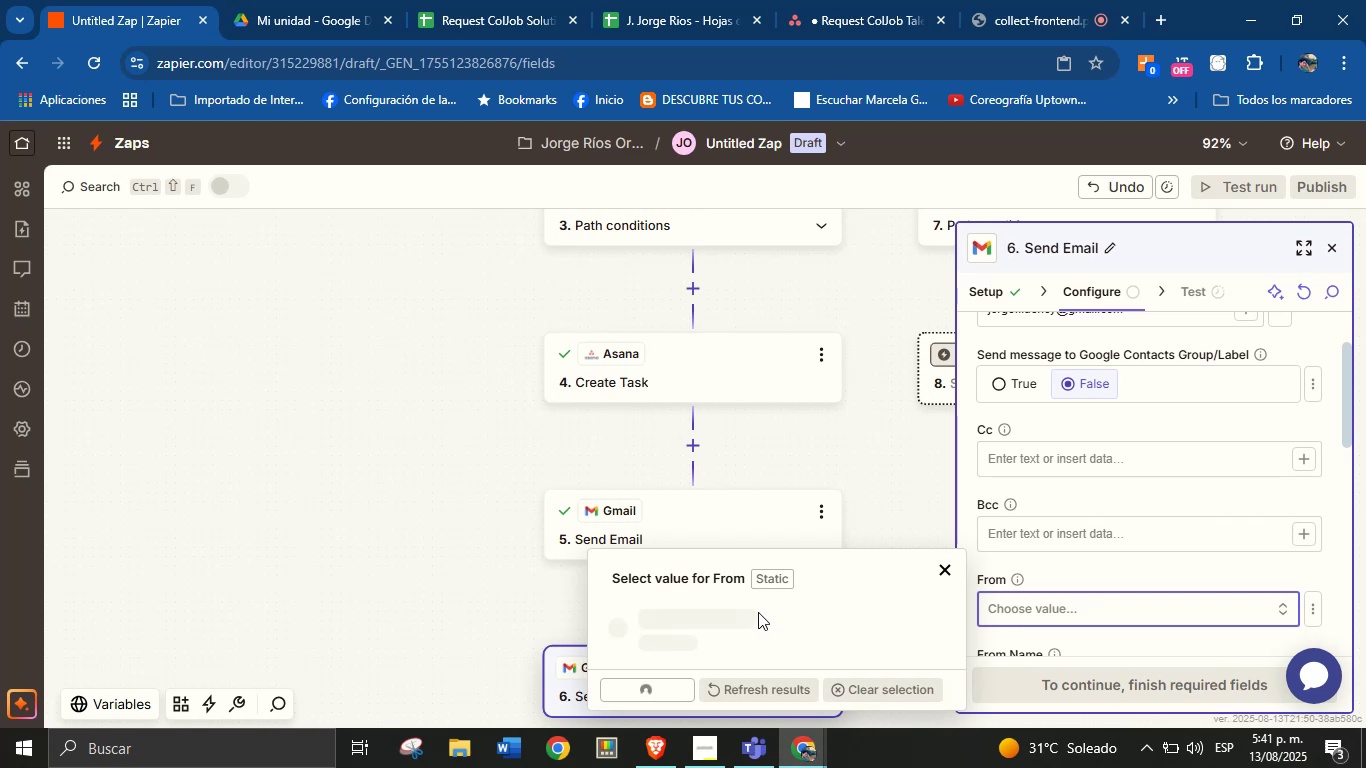 
left_click([759, 613])
 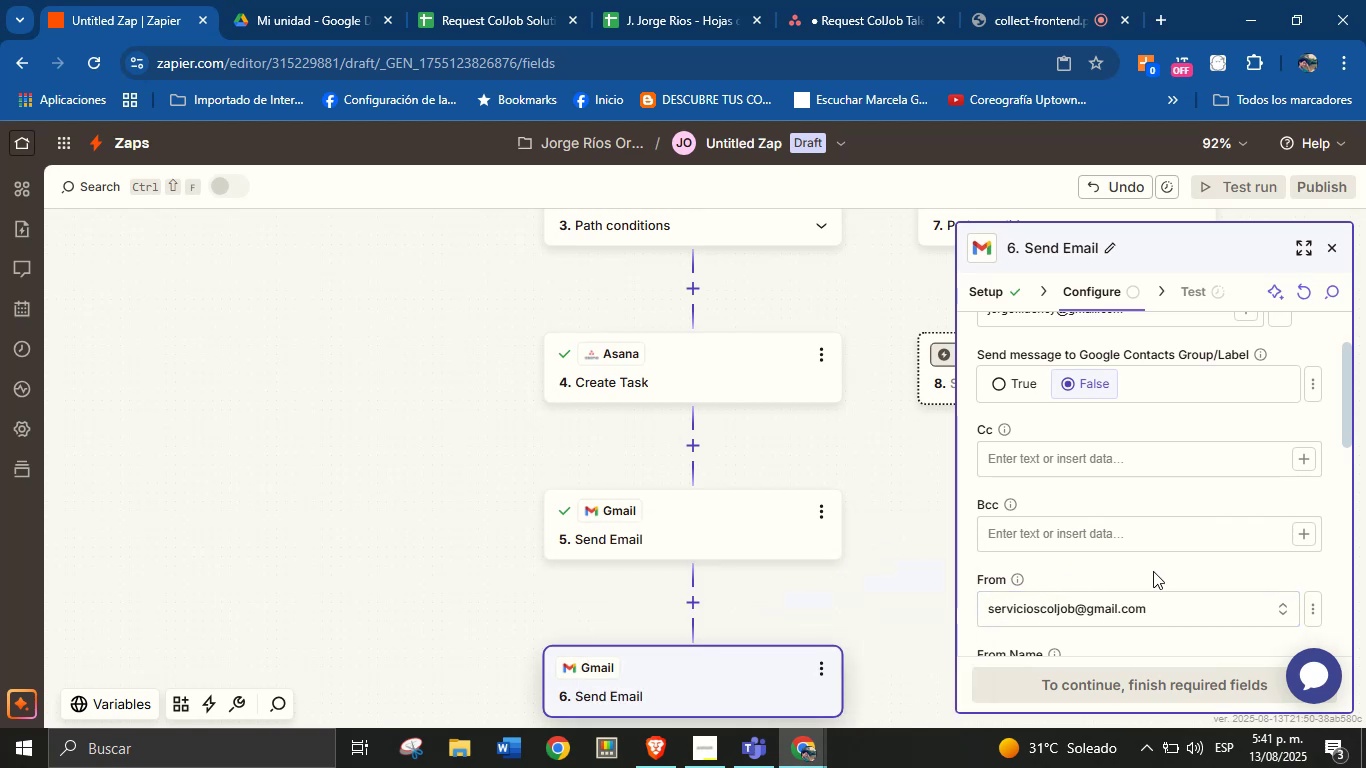 
left_click([1136, 579])
 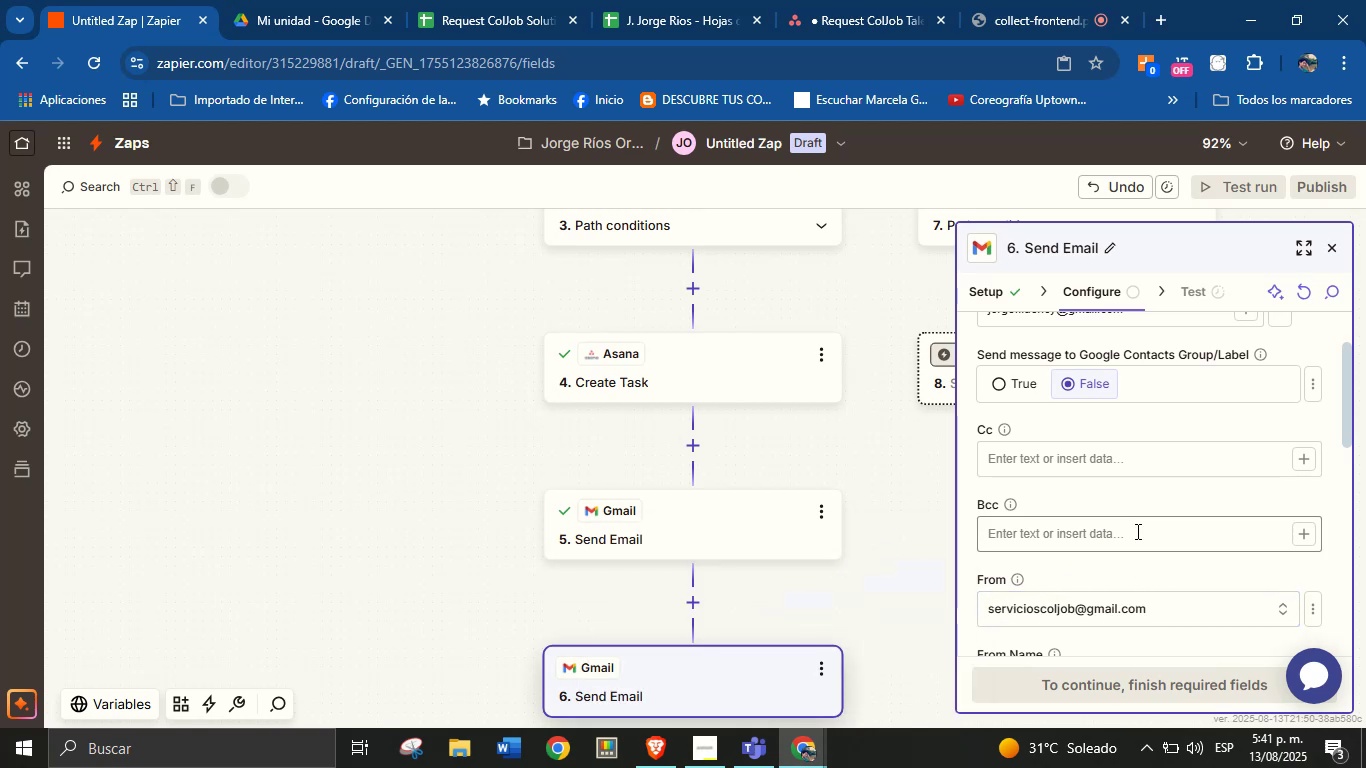 
scroll: coordinate [1113, 578], scroll_direction: down, amount: 2.0
 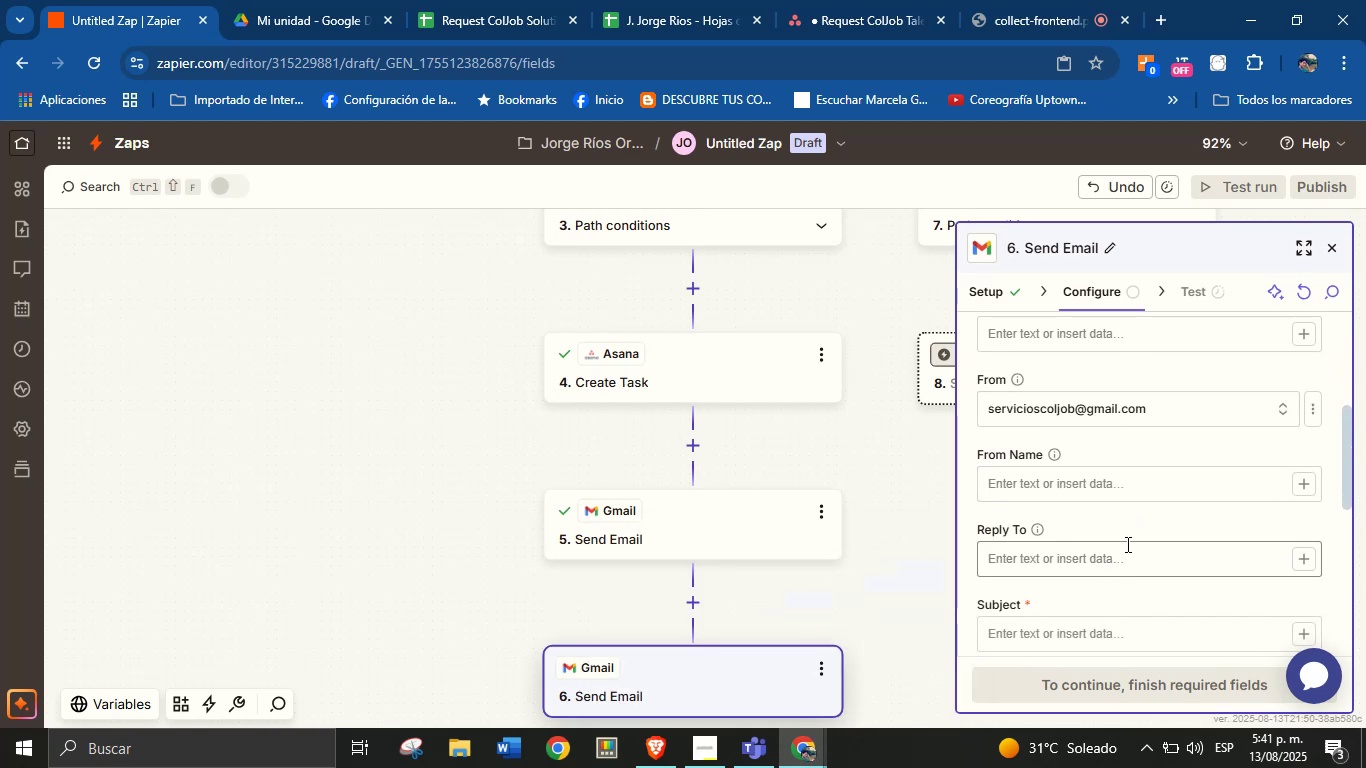 
left_click([1127, 526])
 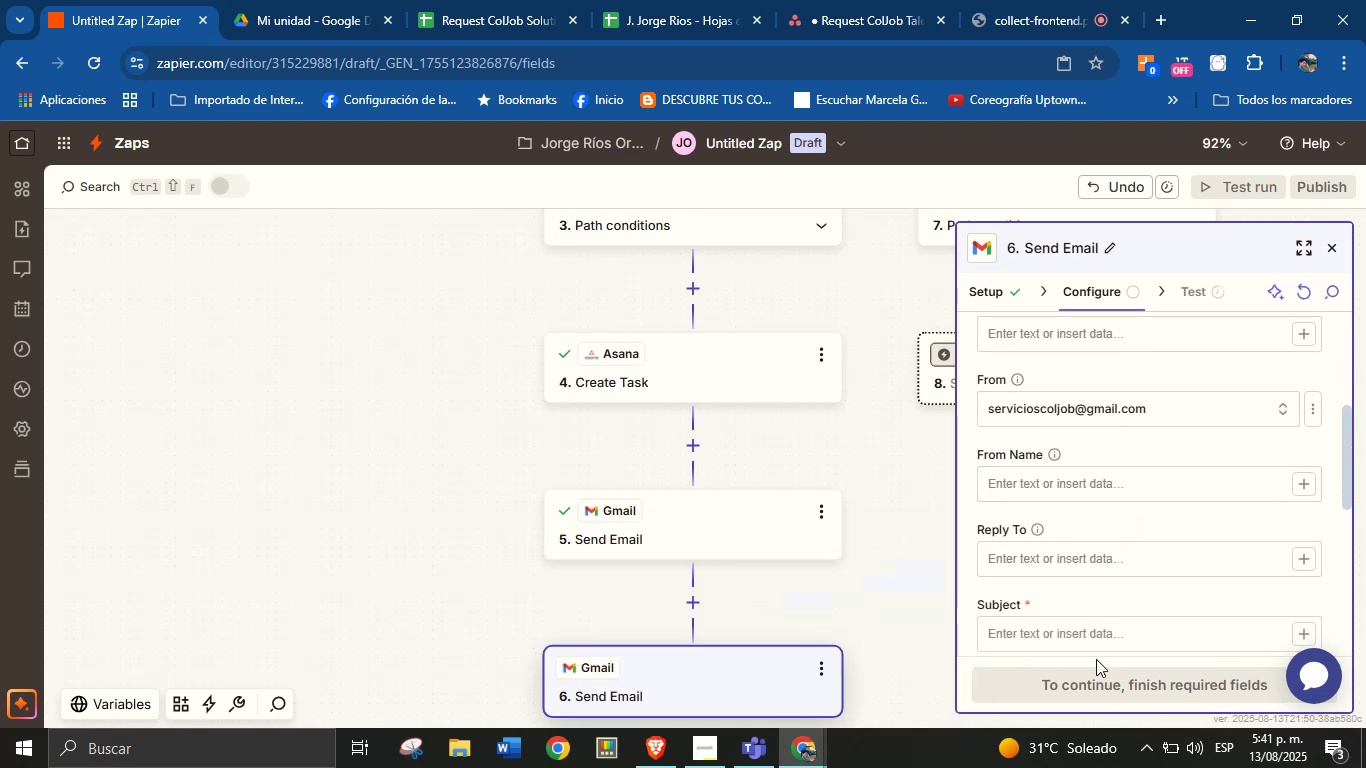 
left_click([1098, 638])
 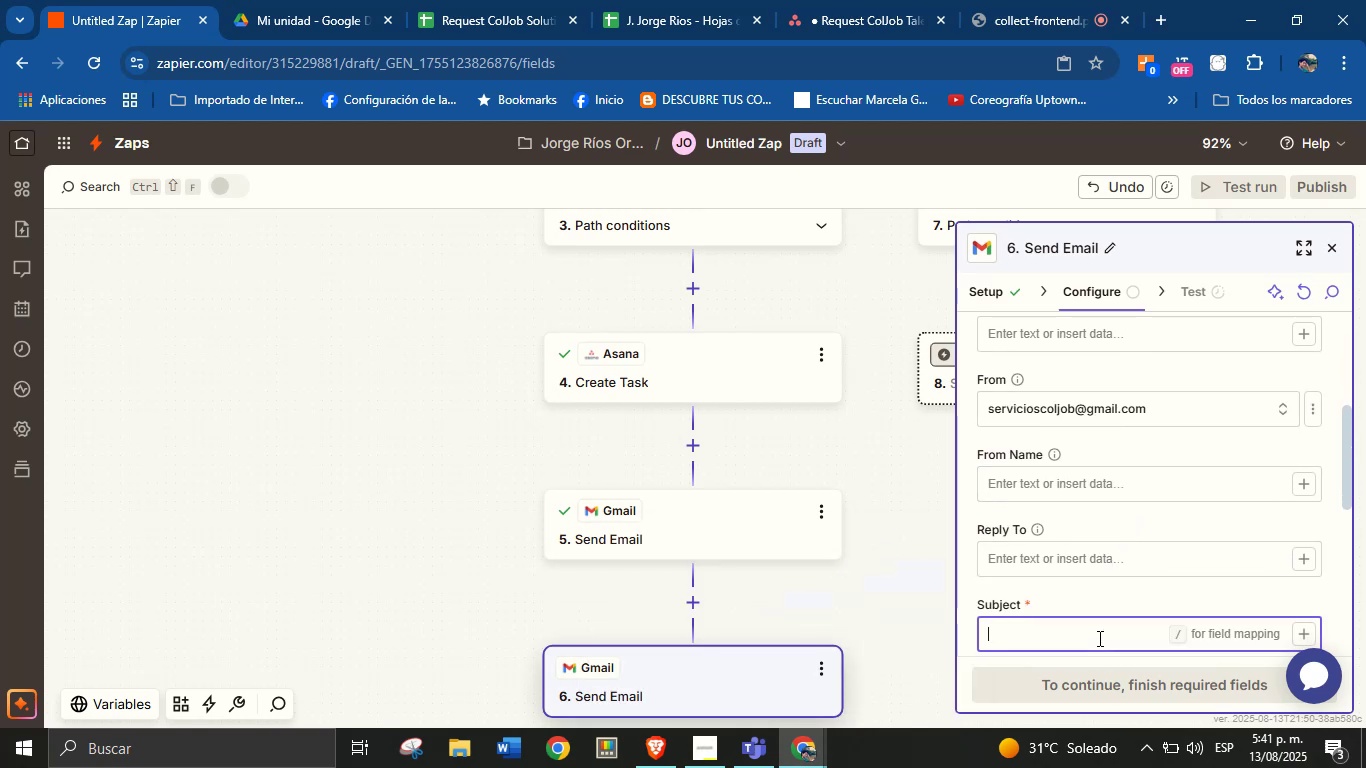 
type(Jorge from ColJOb)
key(Backspace)
key(Backspace)
type(ob)
 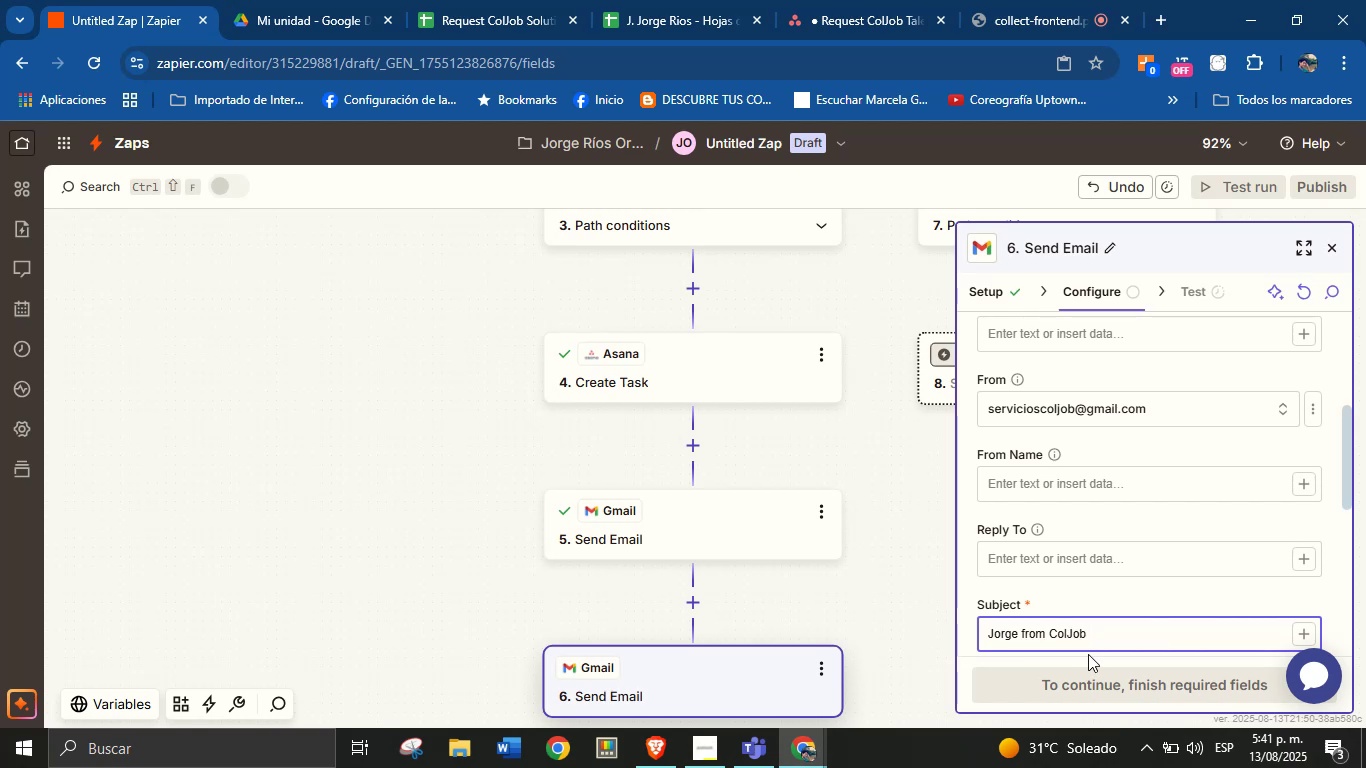 
scroll: coordinate [1137, 561], scroll_direction: down, amount: 2.0
 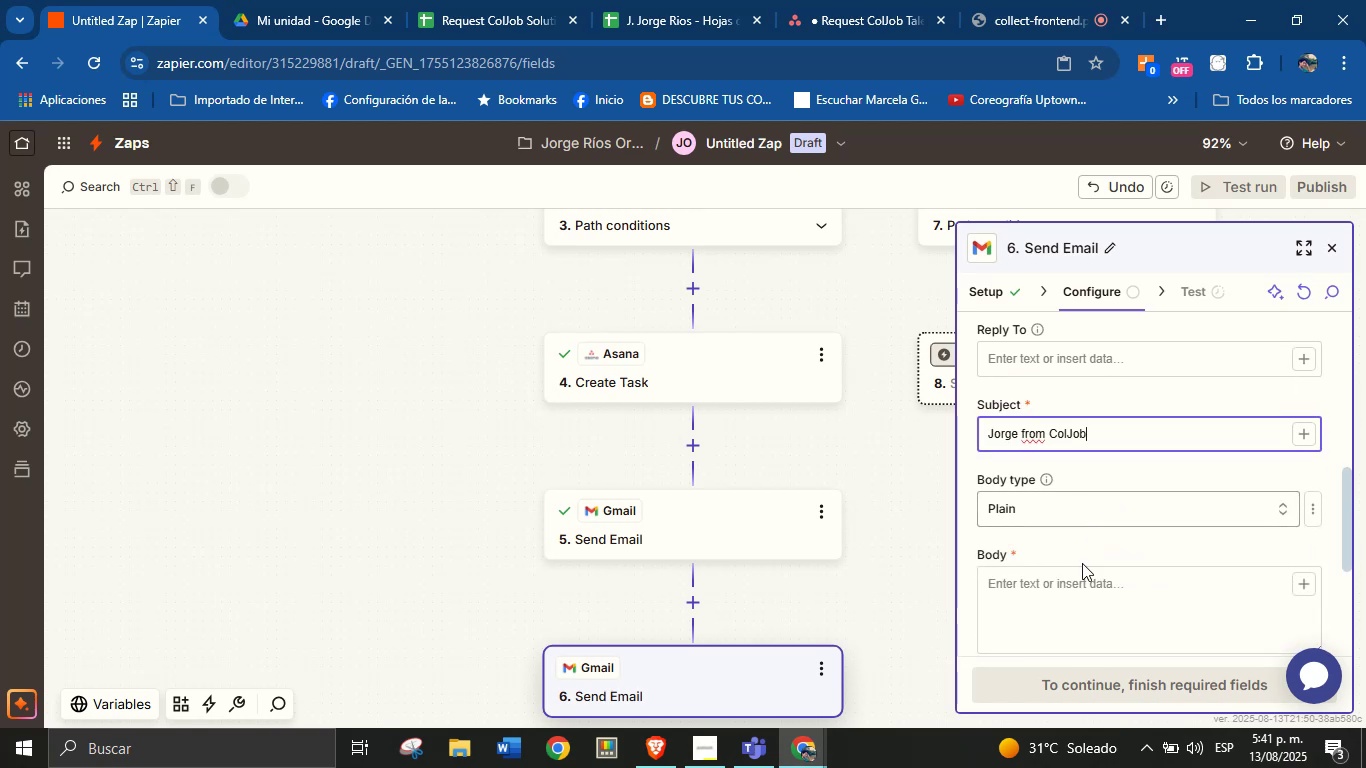 
left_click([1080, 584])
 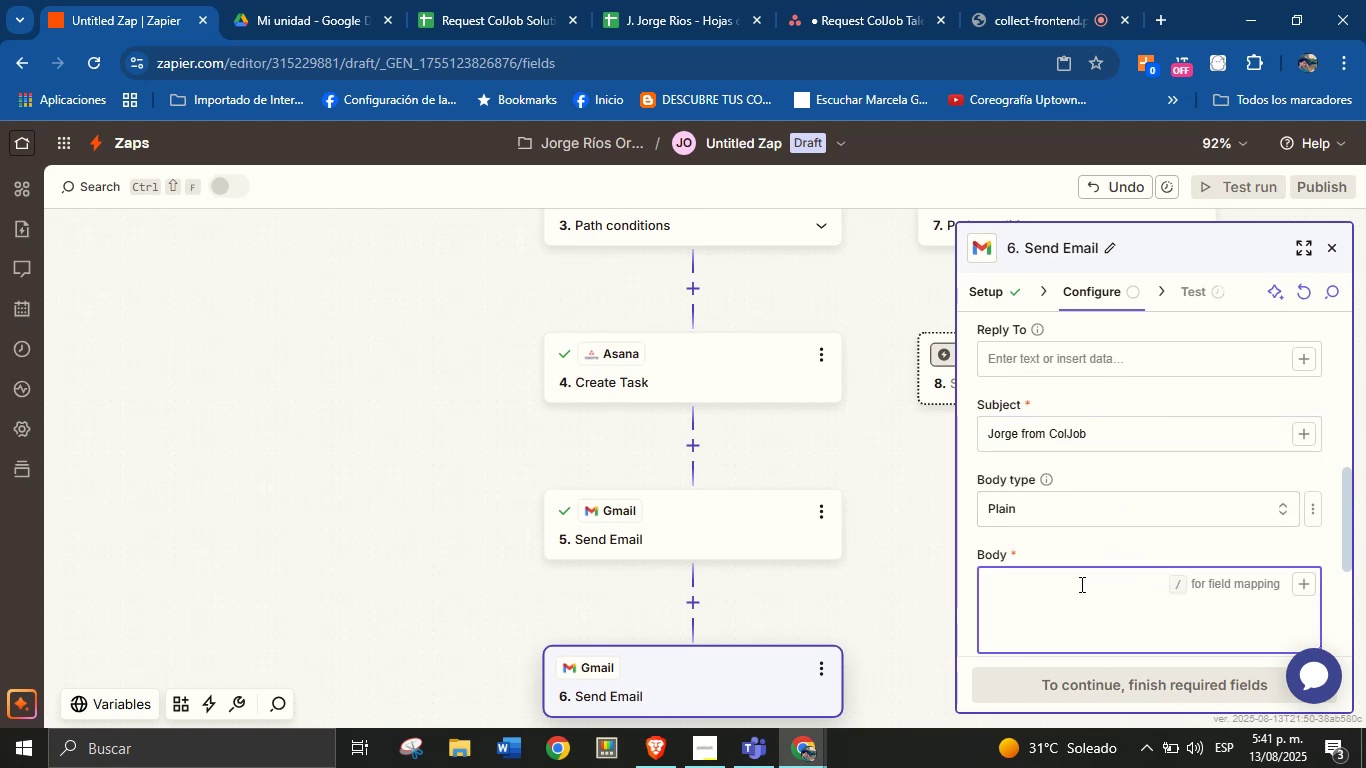 
type(Hello!)
 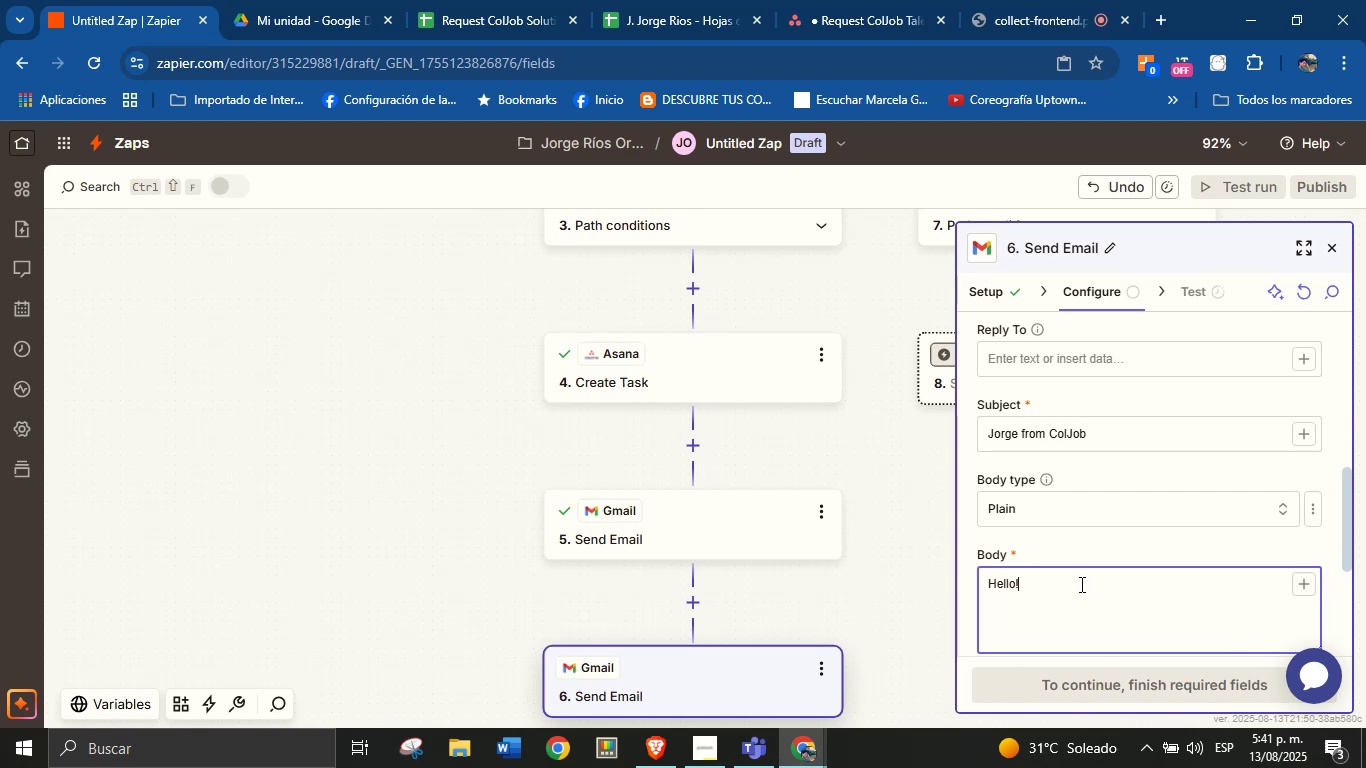 
key(Enter)
 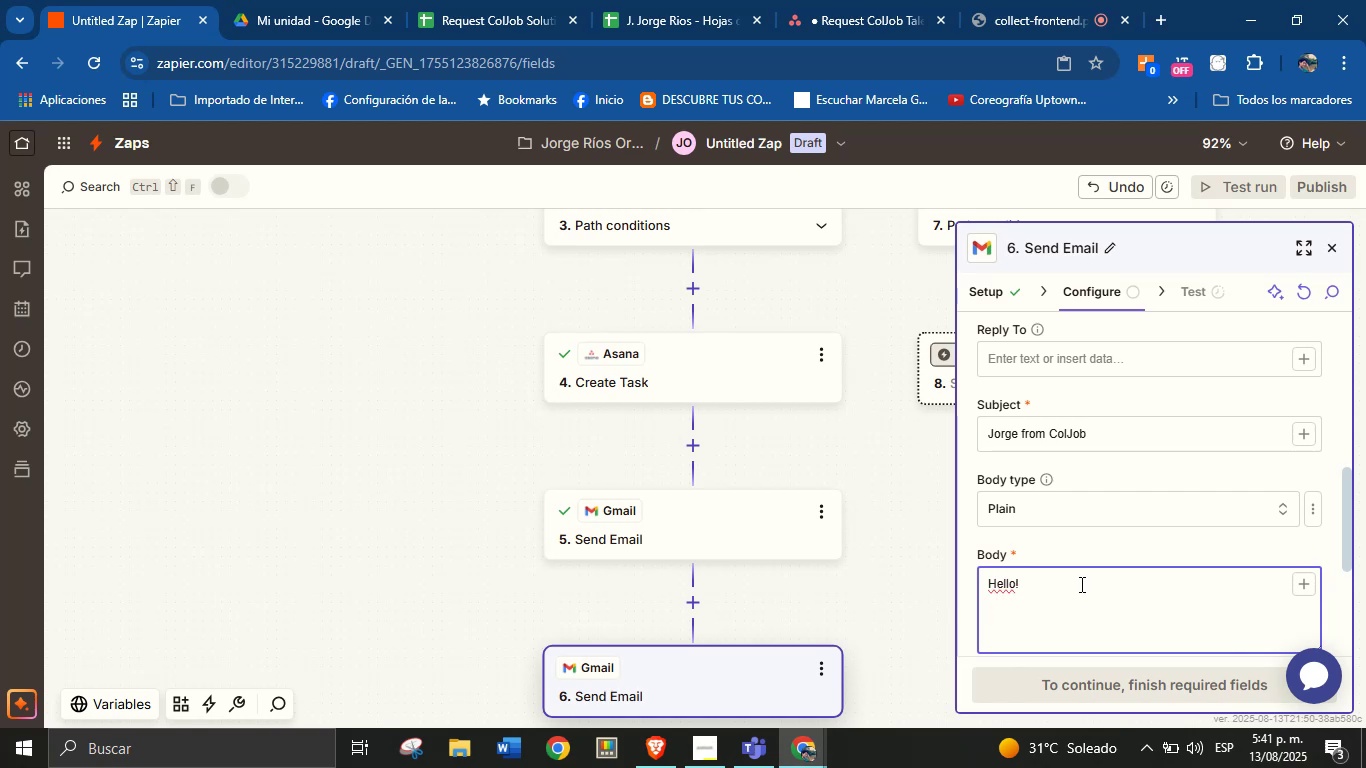 
key(Backspace)
 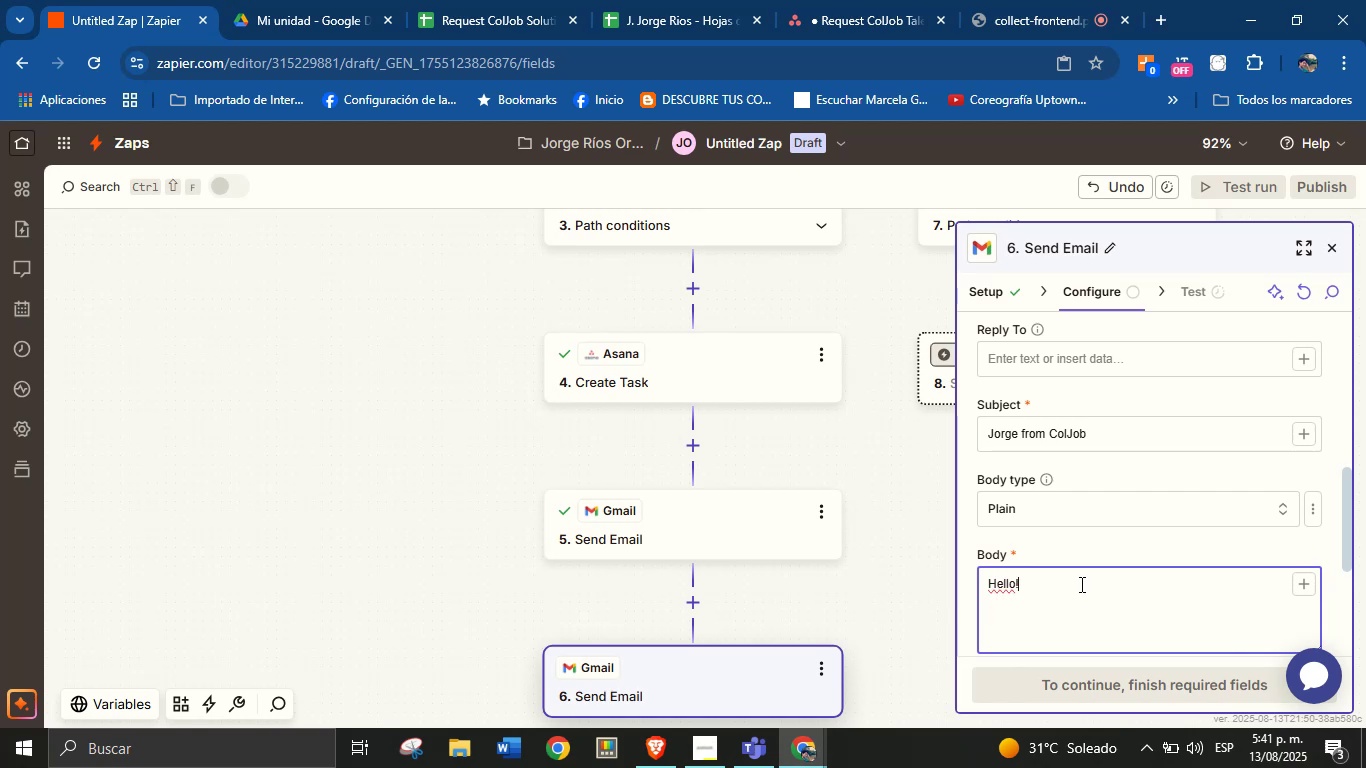 
key(Backspace)
 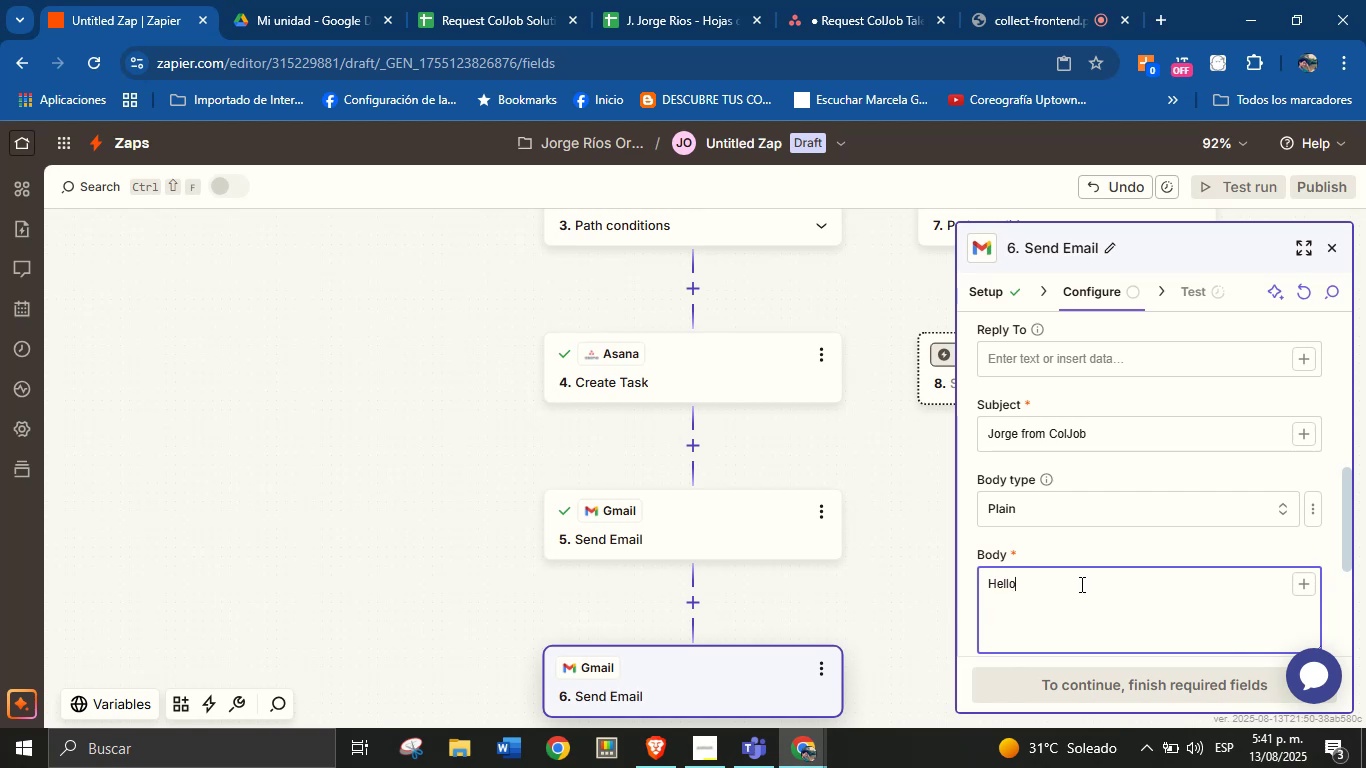 
key(Space)
 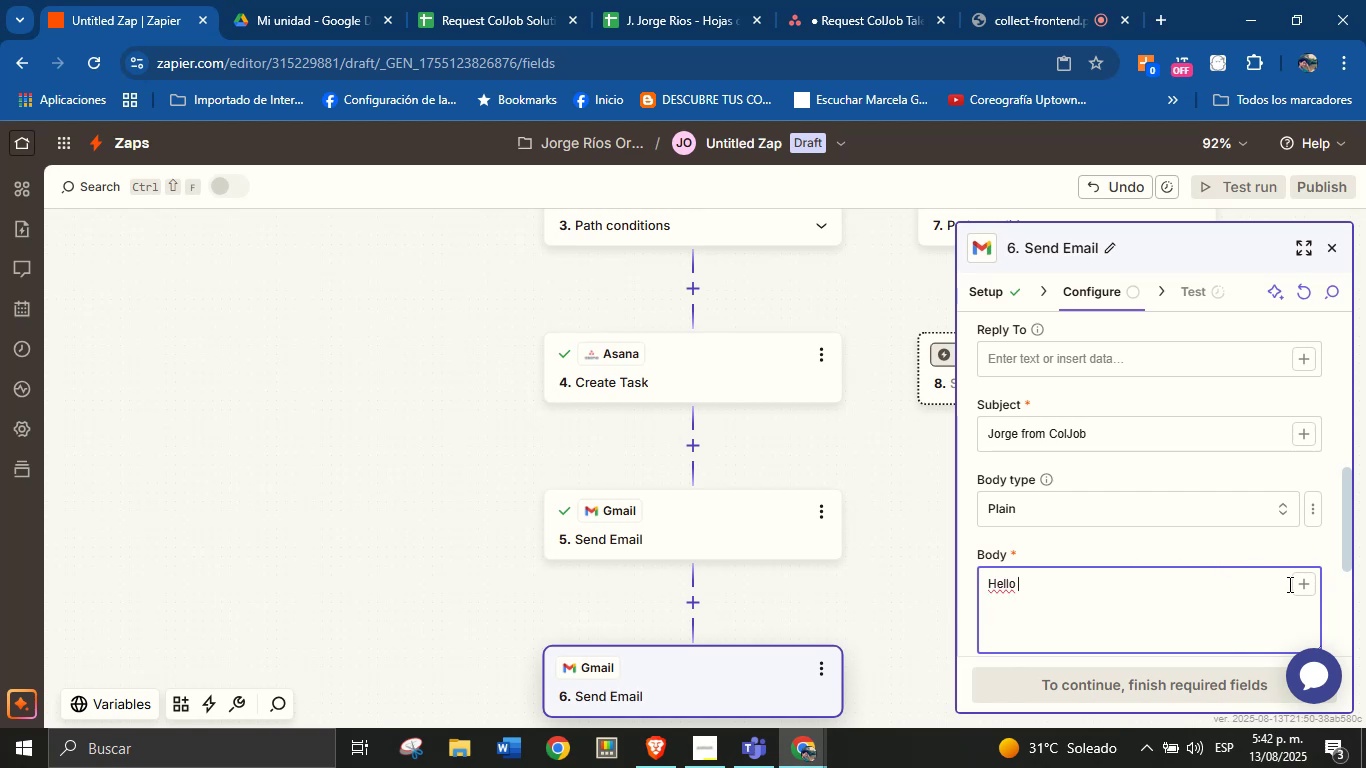 
left_click([1304, 583])
 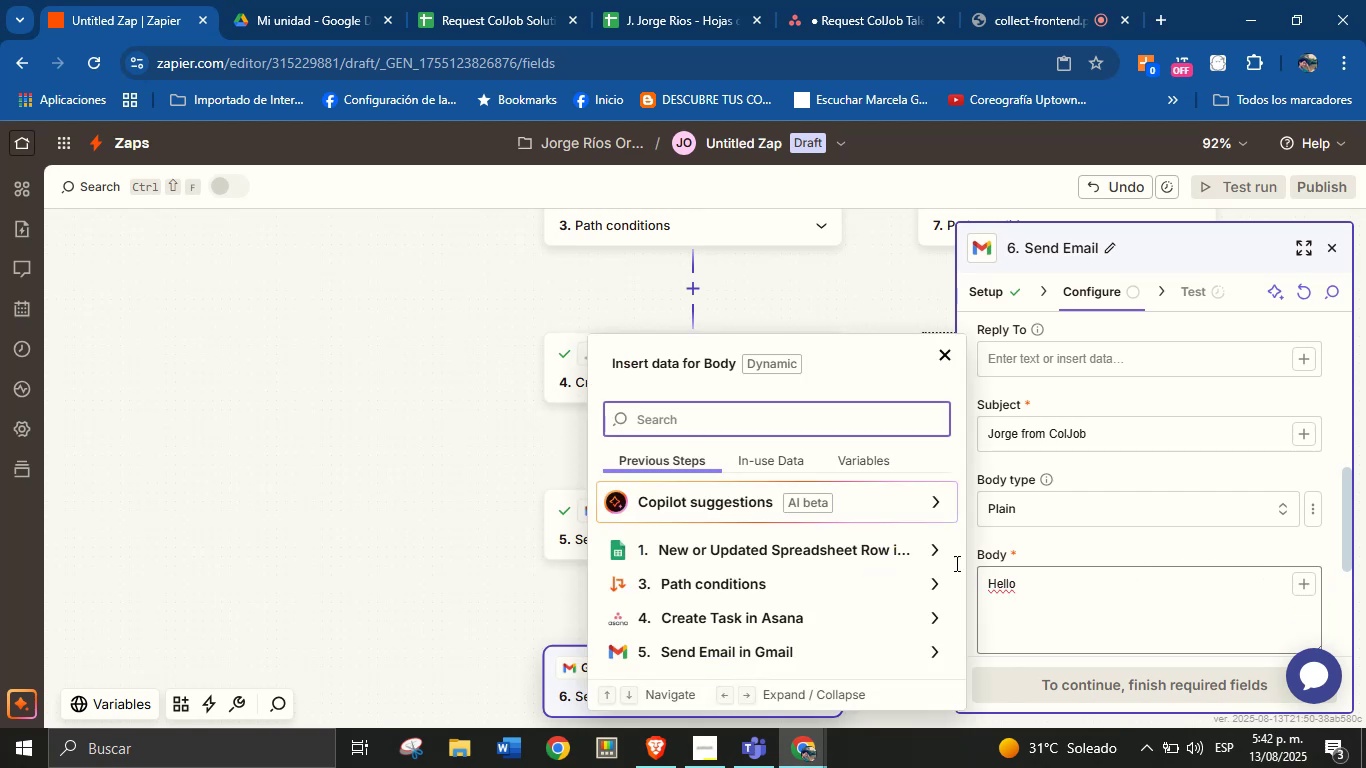 
left_click([844, 546])
 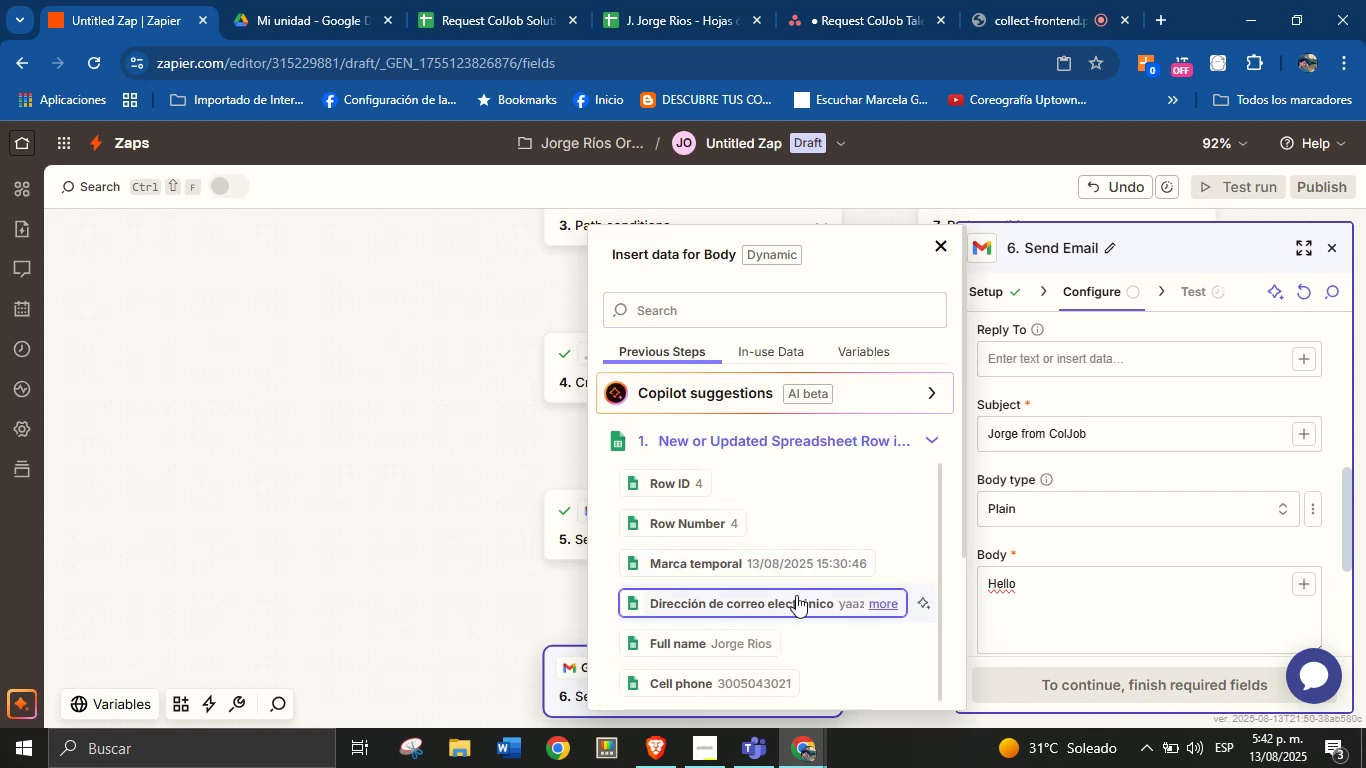 
left_click([791, 613])
 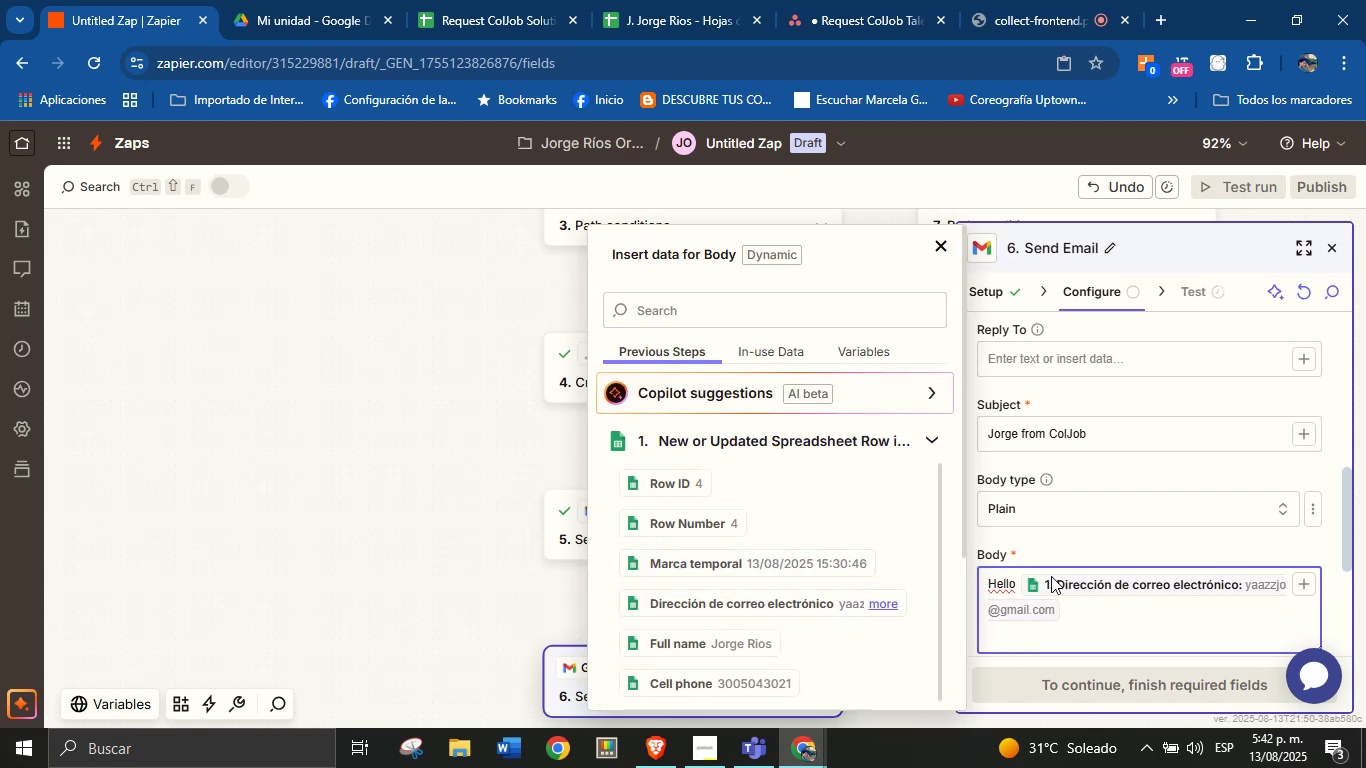 
key(Comma)
 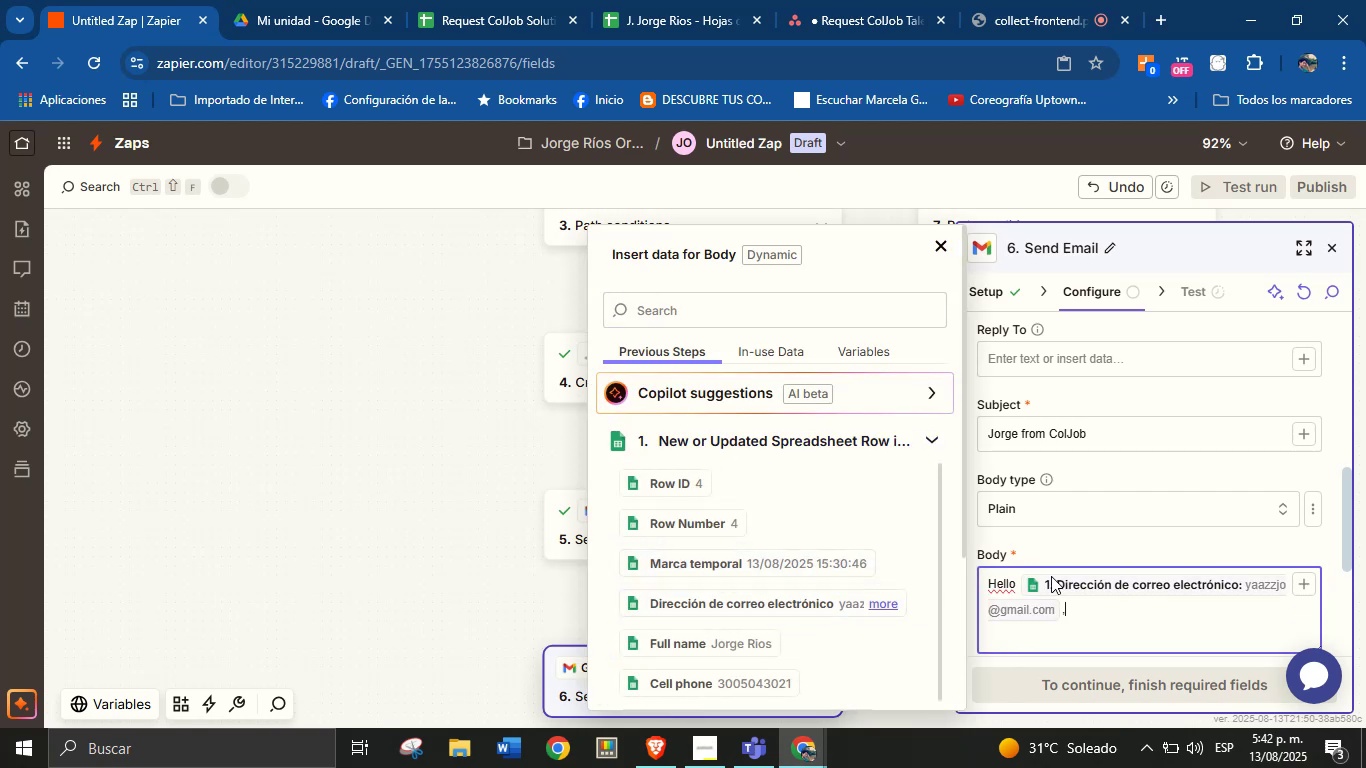 
key(Space)
 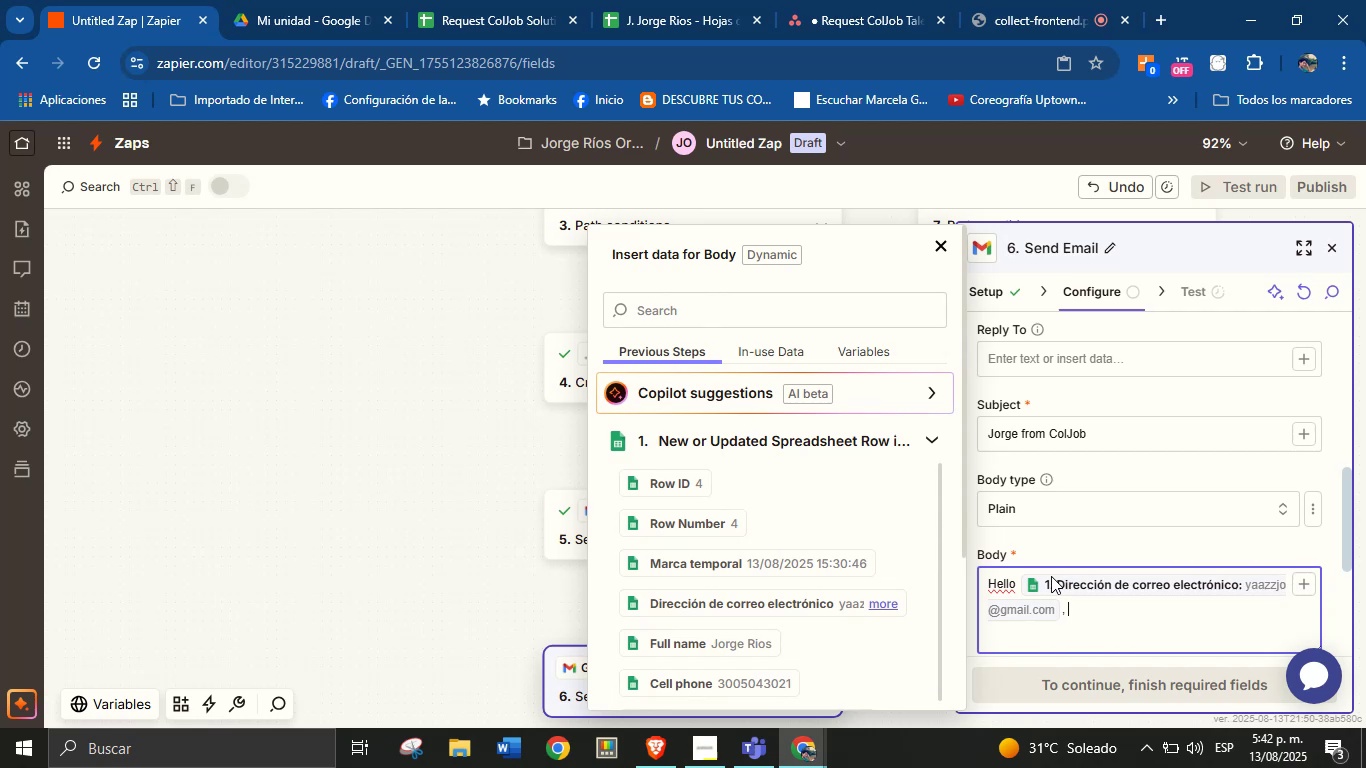 
key(Enter)
 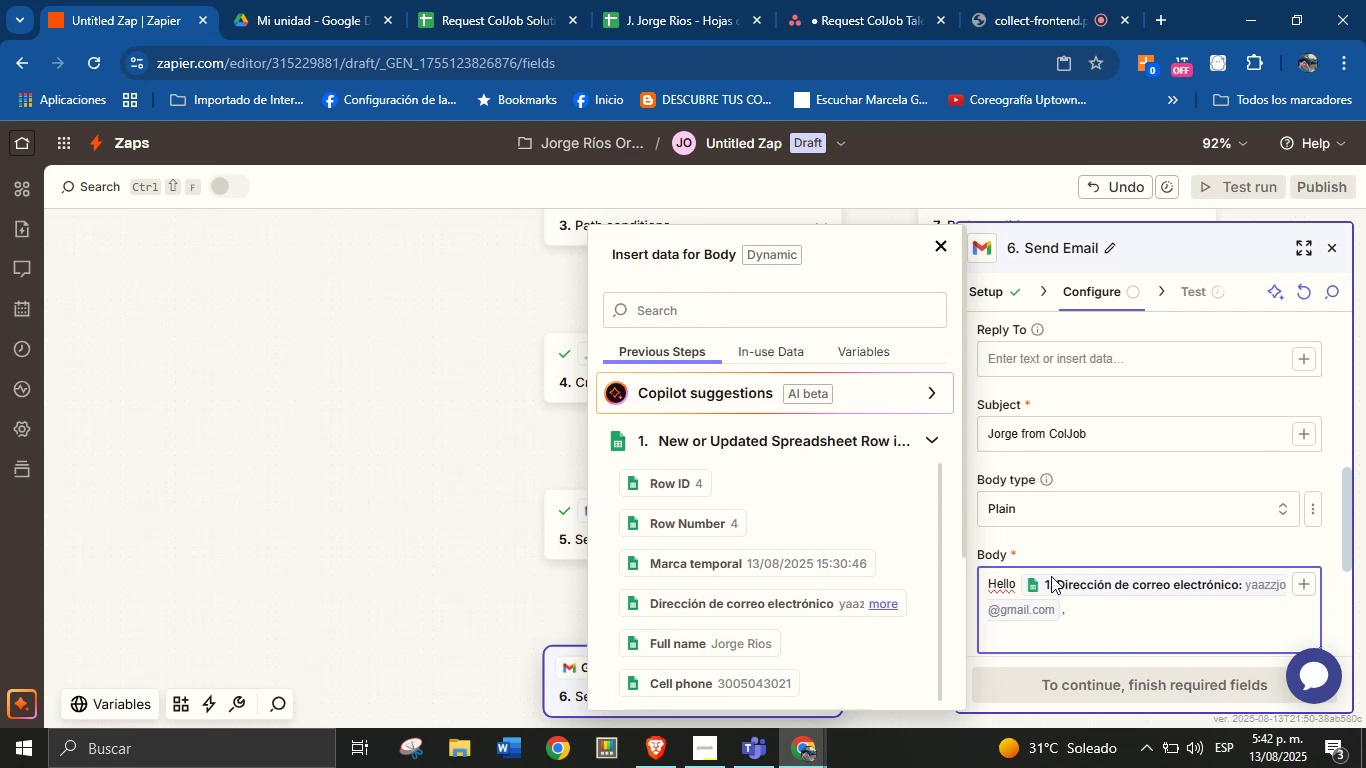 
type(there is a new service )
 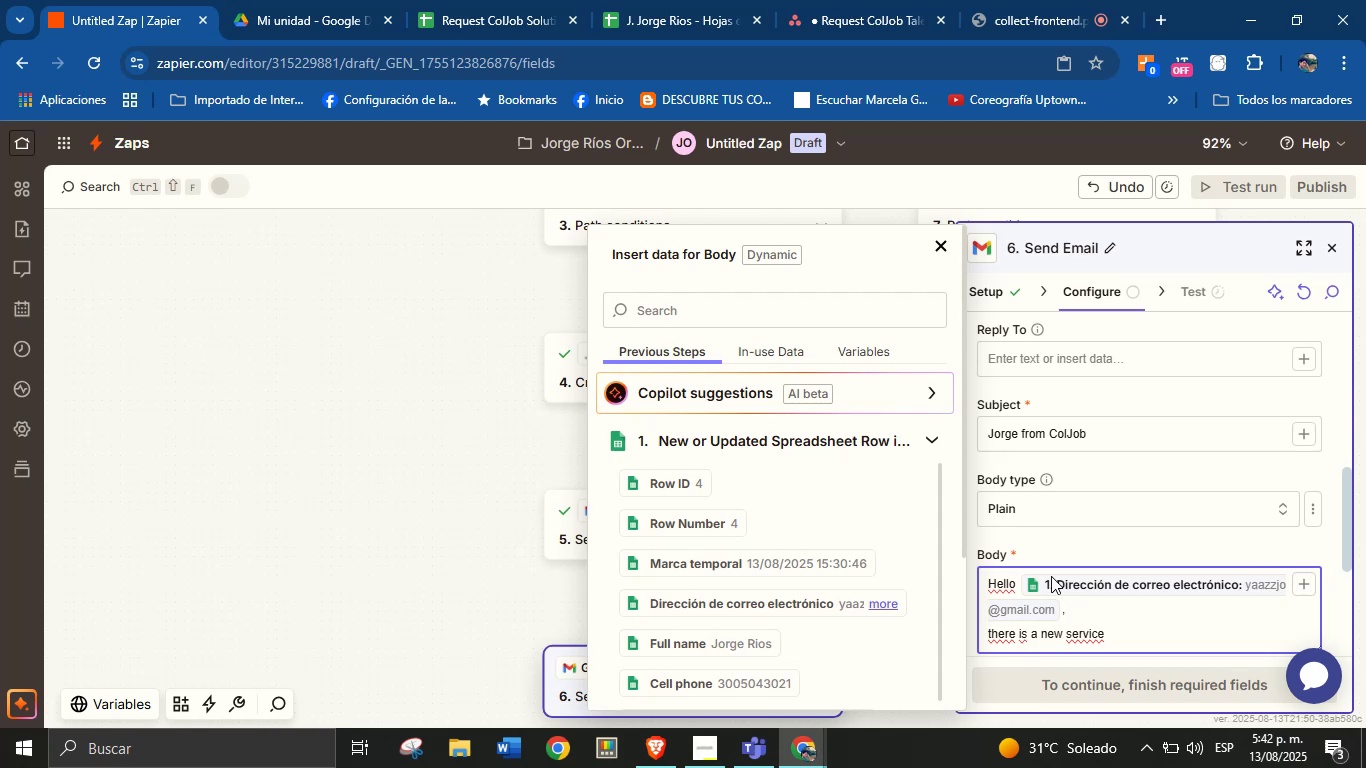 
type(request for talent in the )
 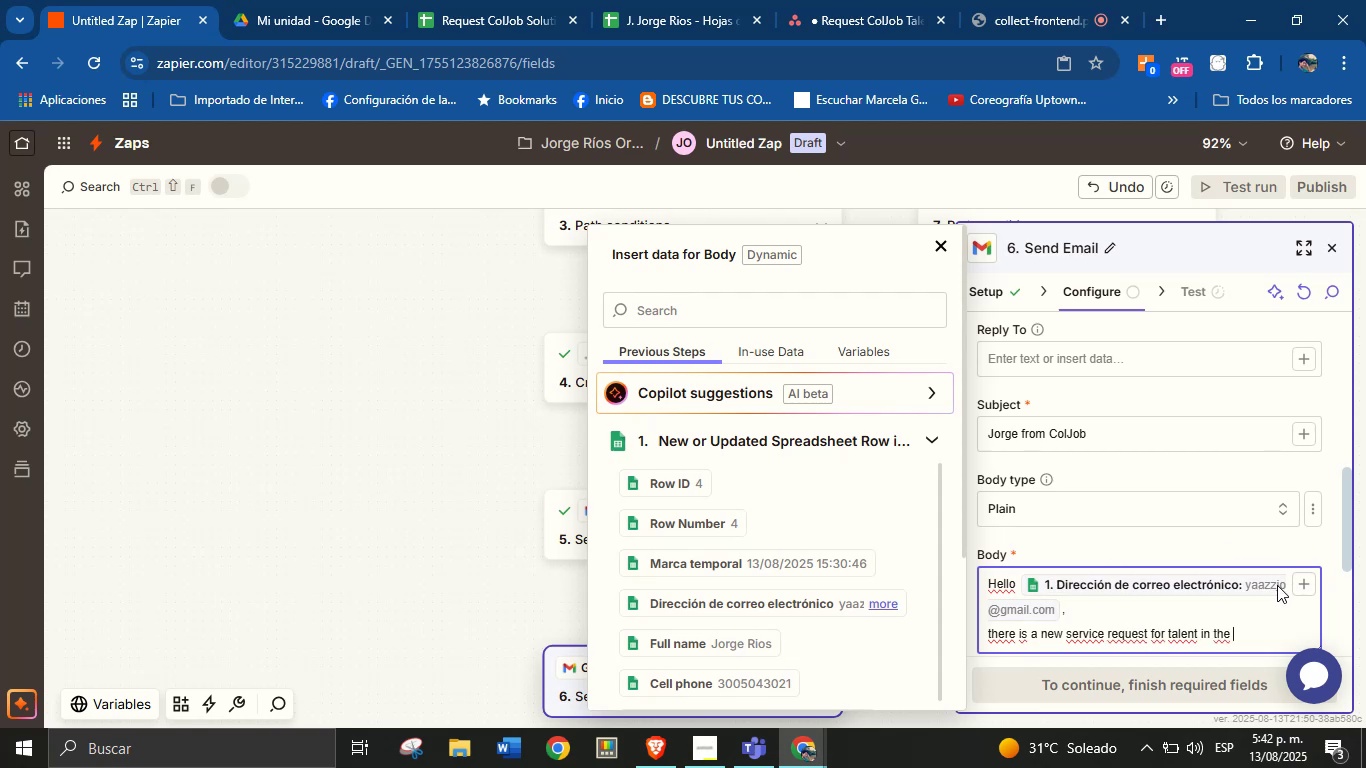 
scroll: coordinate [776, 582], scroll_direction: down, amount: 2.0
 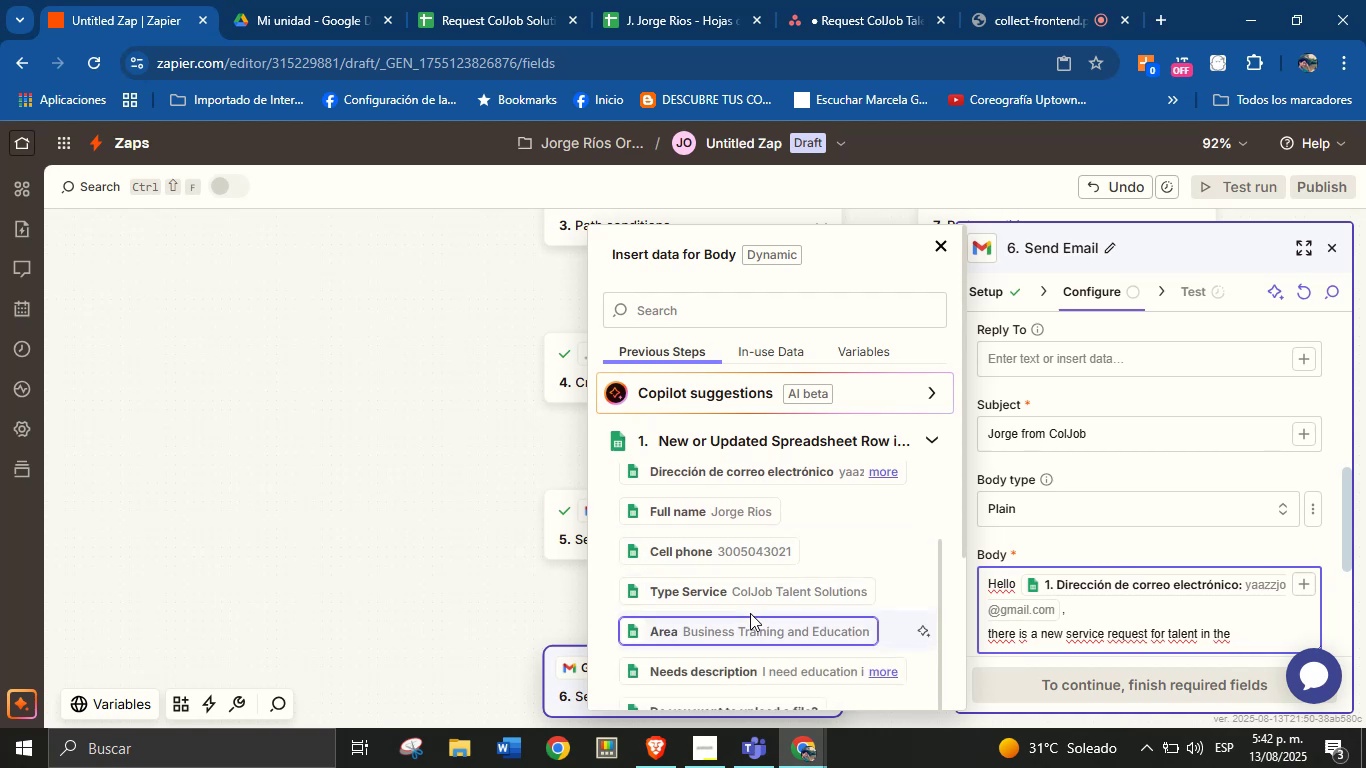 
left_click([746, 622])
 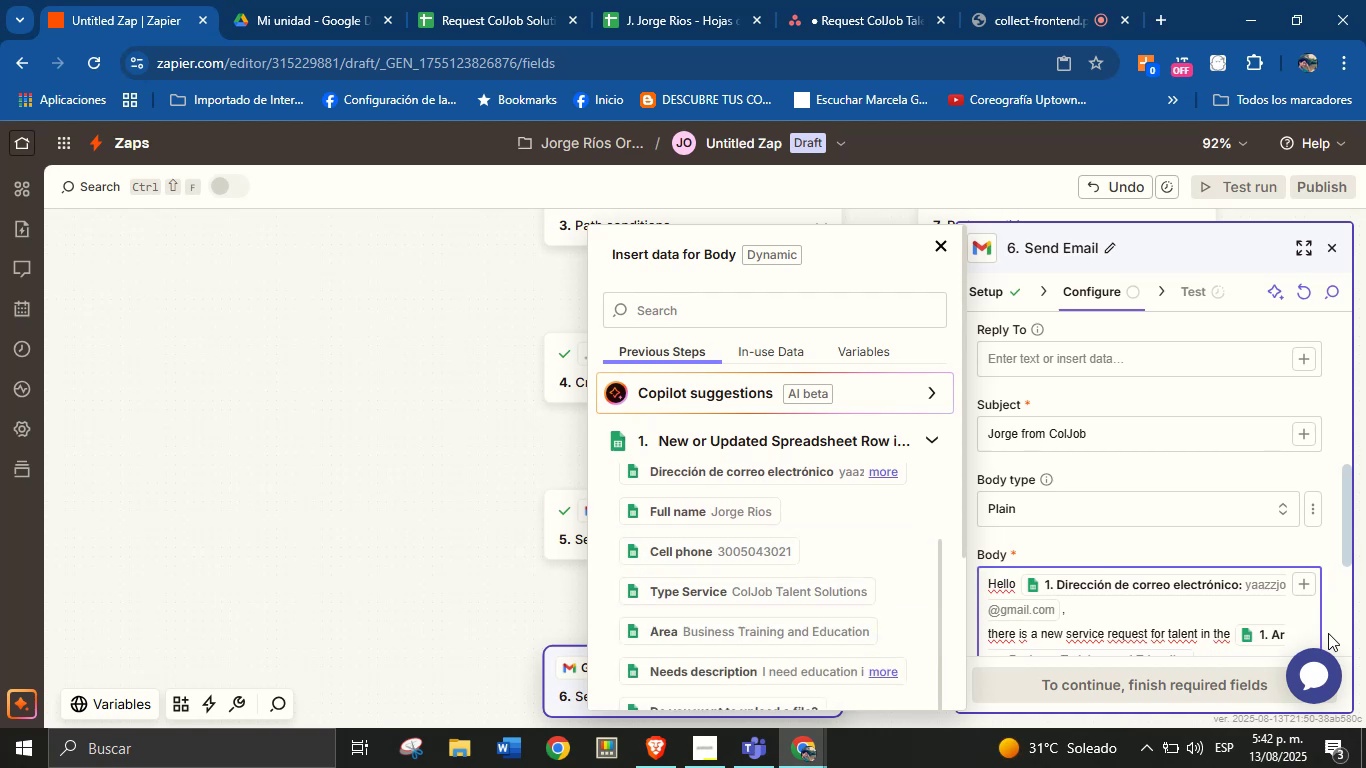 
scroll: coordinate [1222, 622], scroll_direction: up, amount: 1.0
 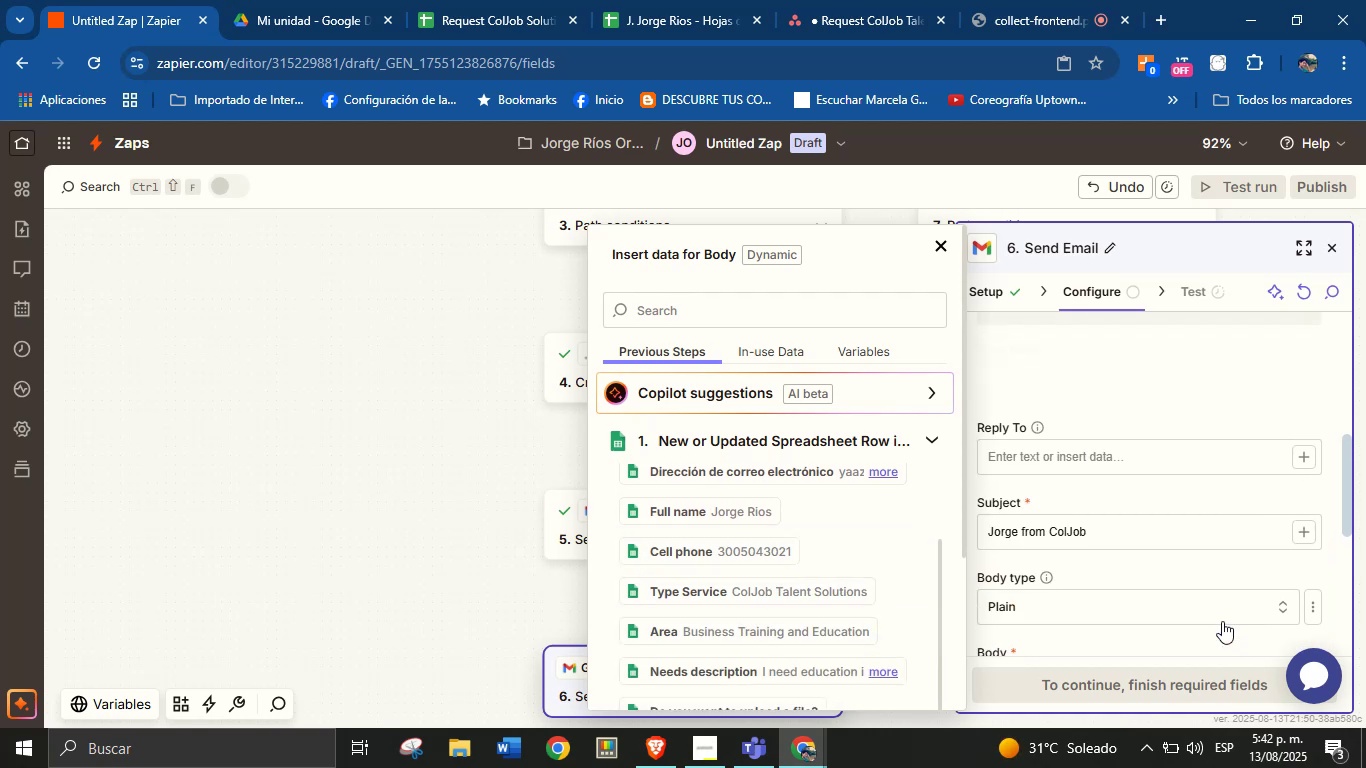 
scroll: coordinate [1211, 588], scroll_direction: down, amount: 2.0
 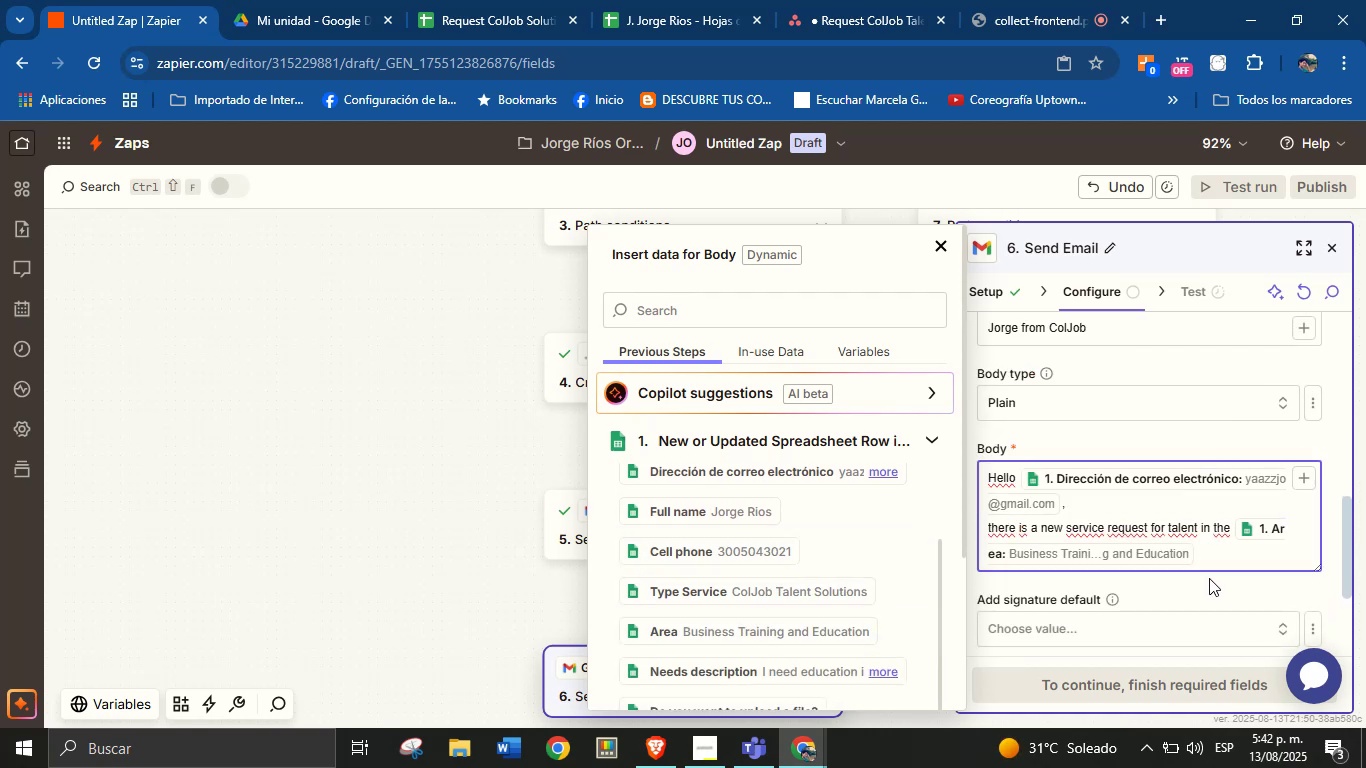 
key(Period)
 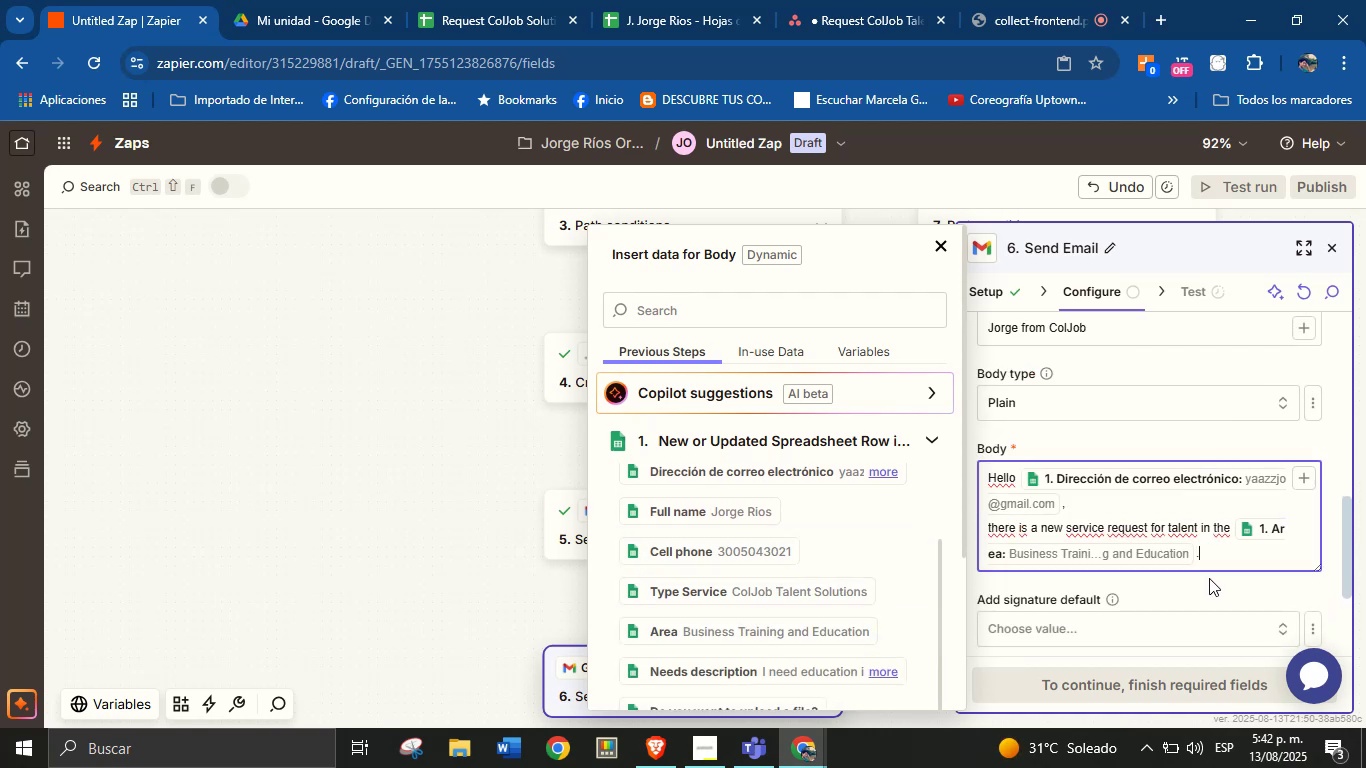 
key(Enter)
 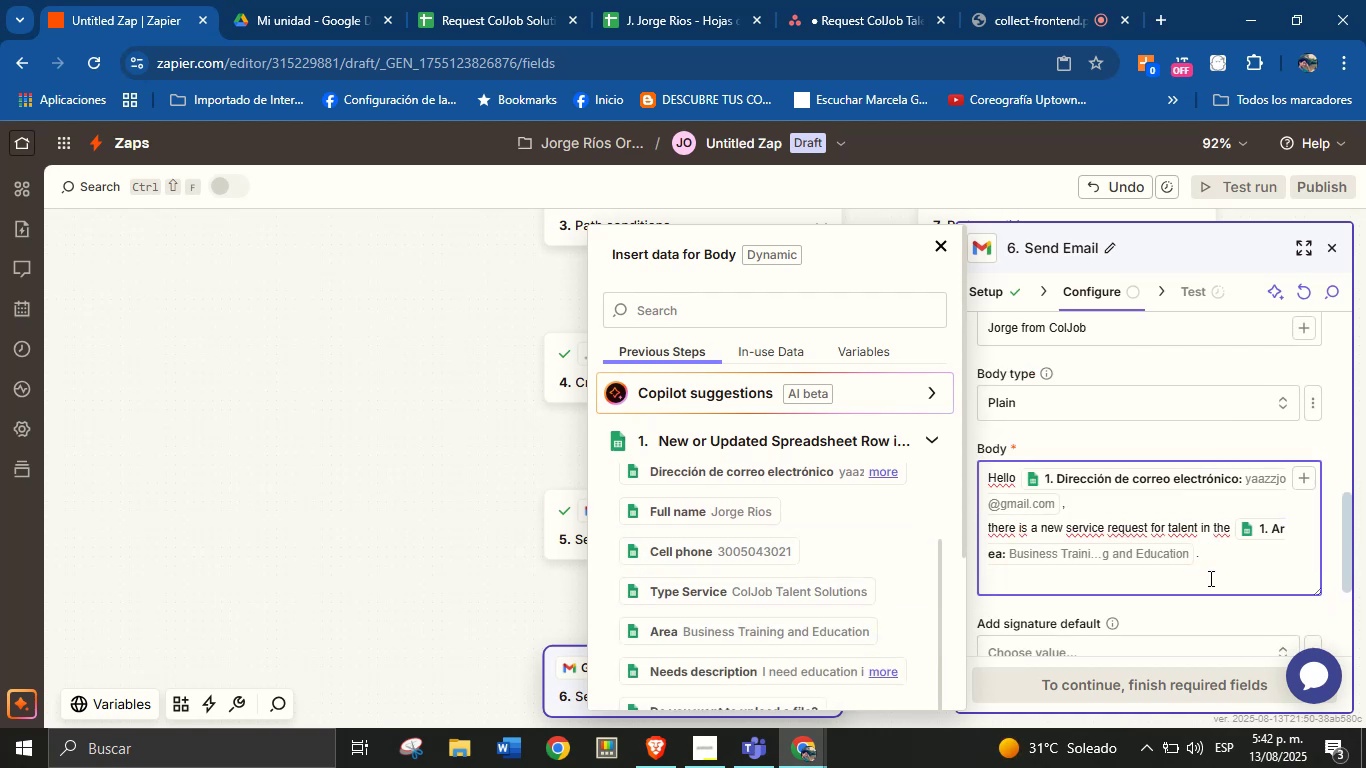 
key(Enter)
 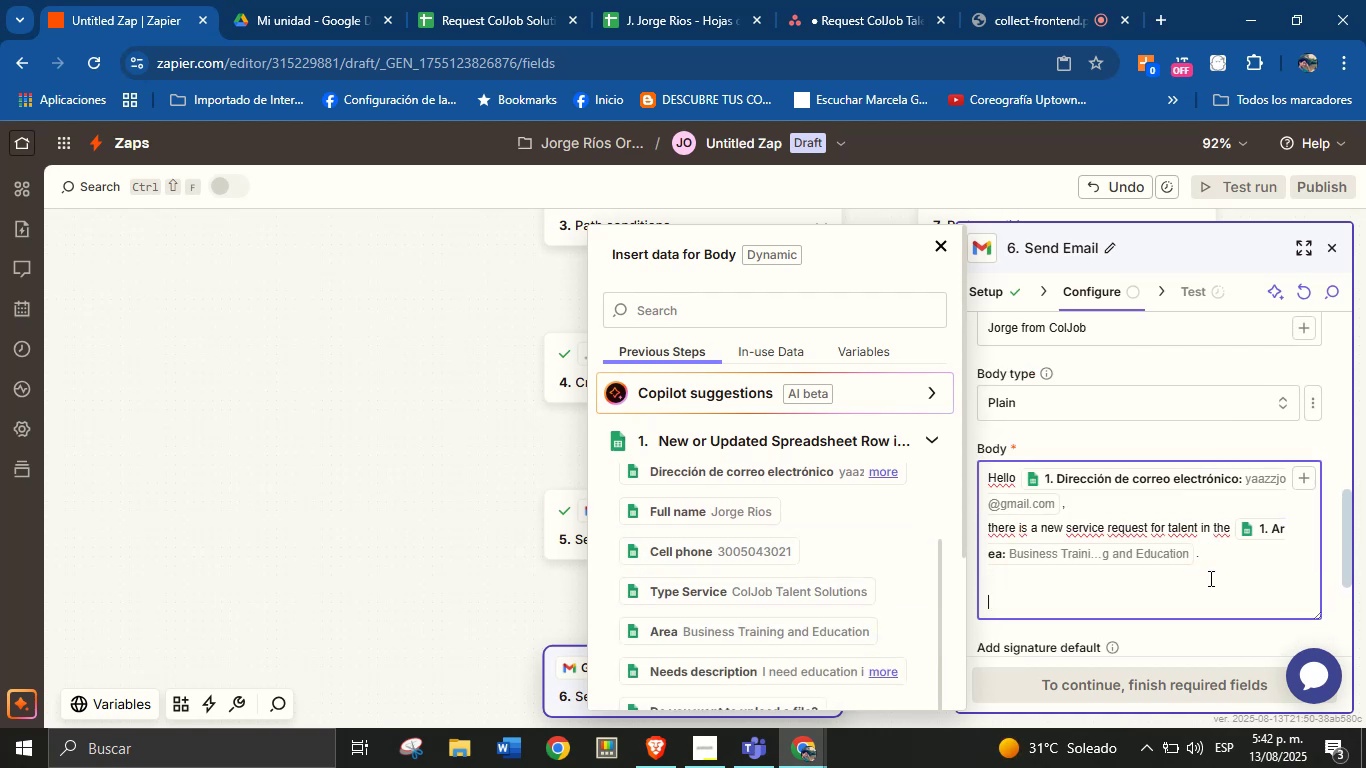 
type(View the details here> )
 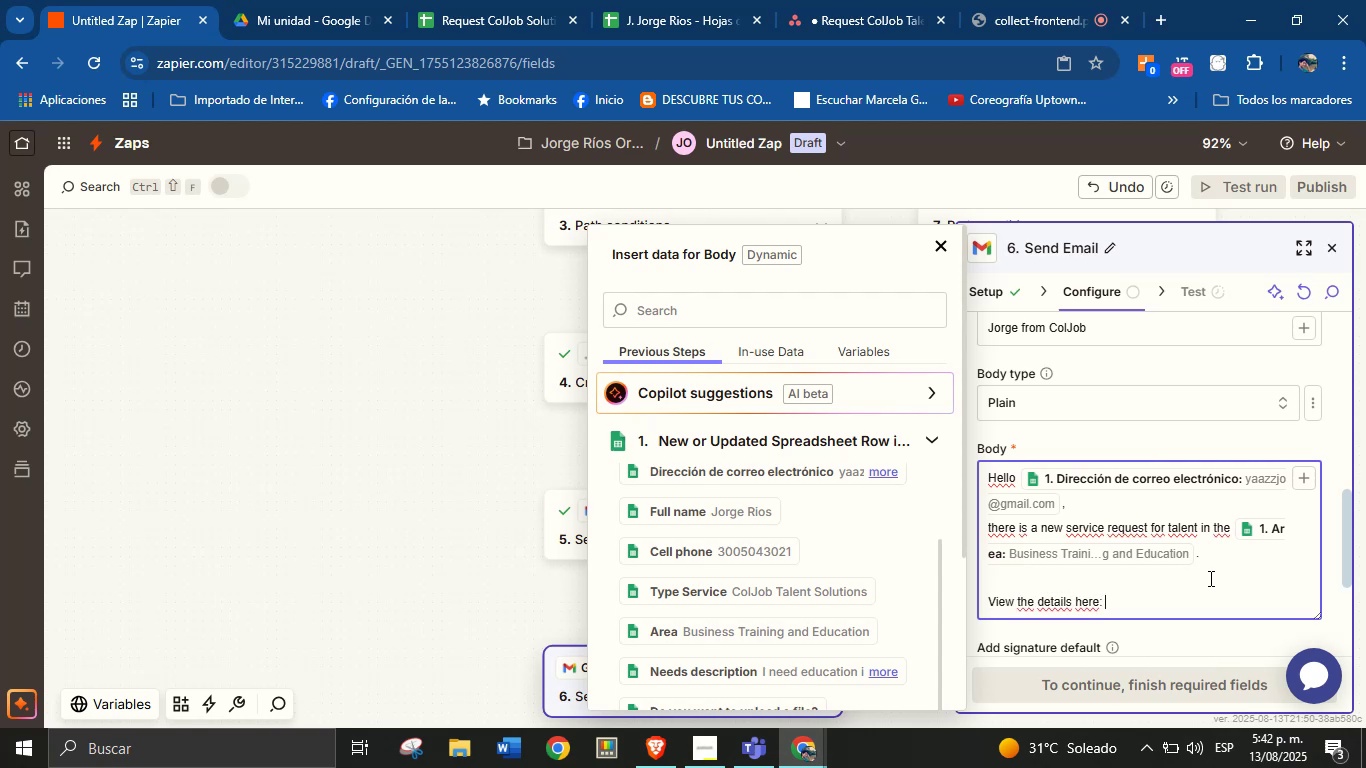 
key(Enter)
 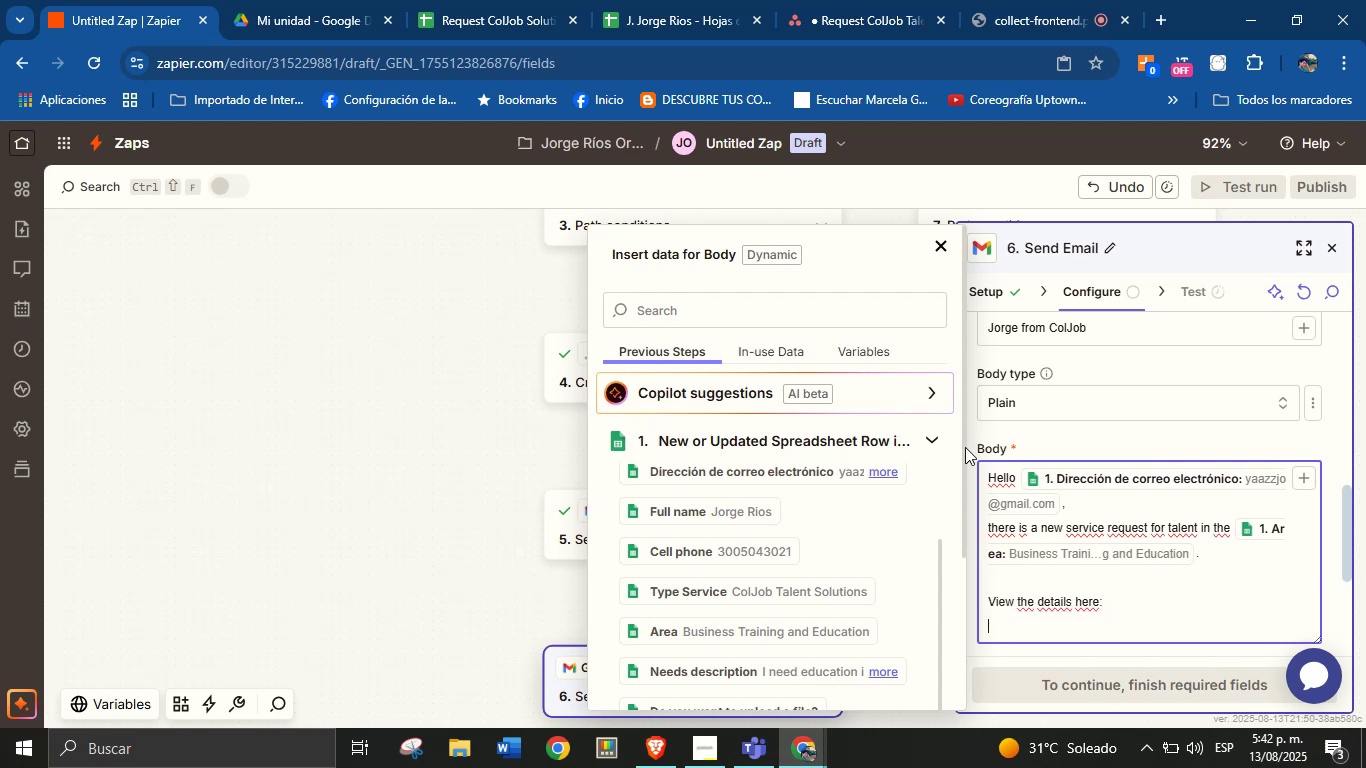 
left_click([933, 437])
 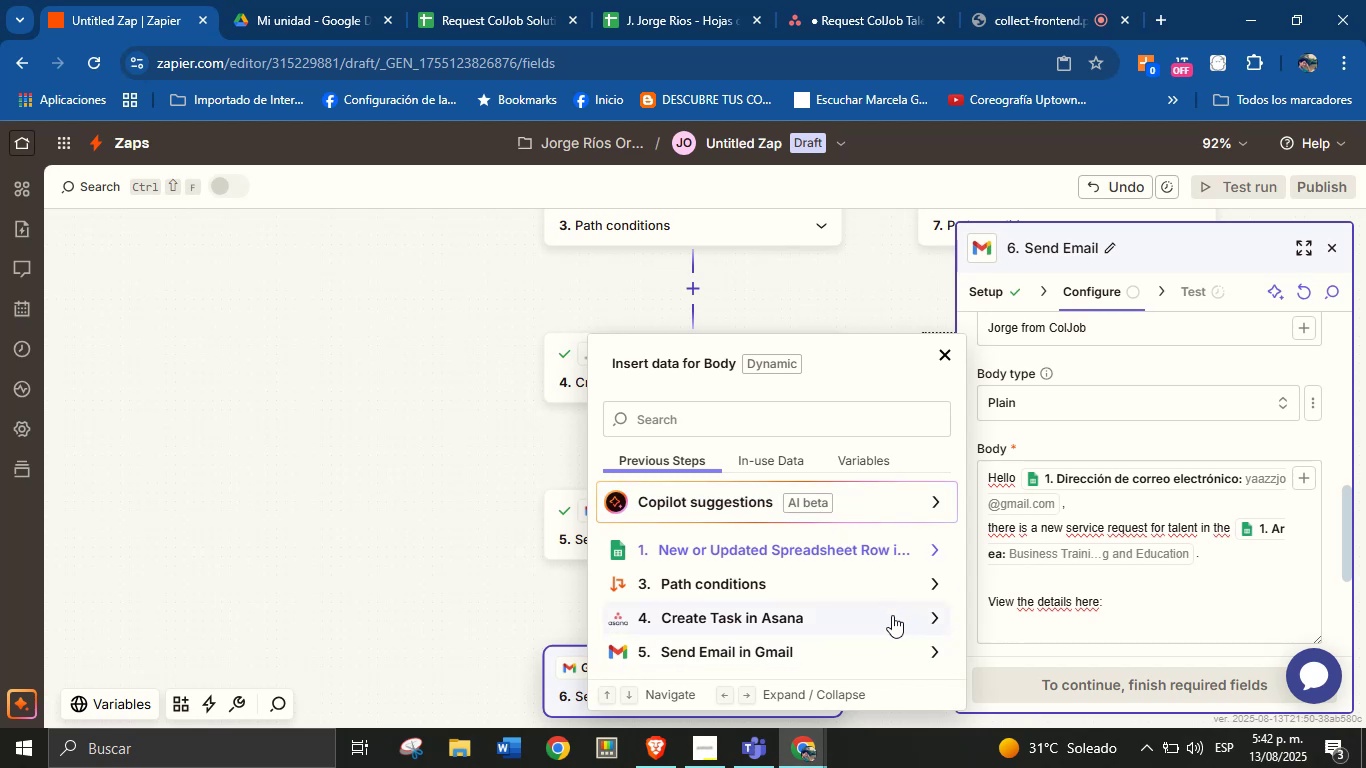 
left_click([937, 618])
 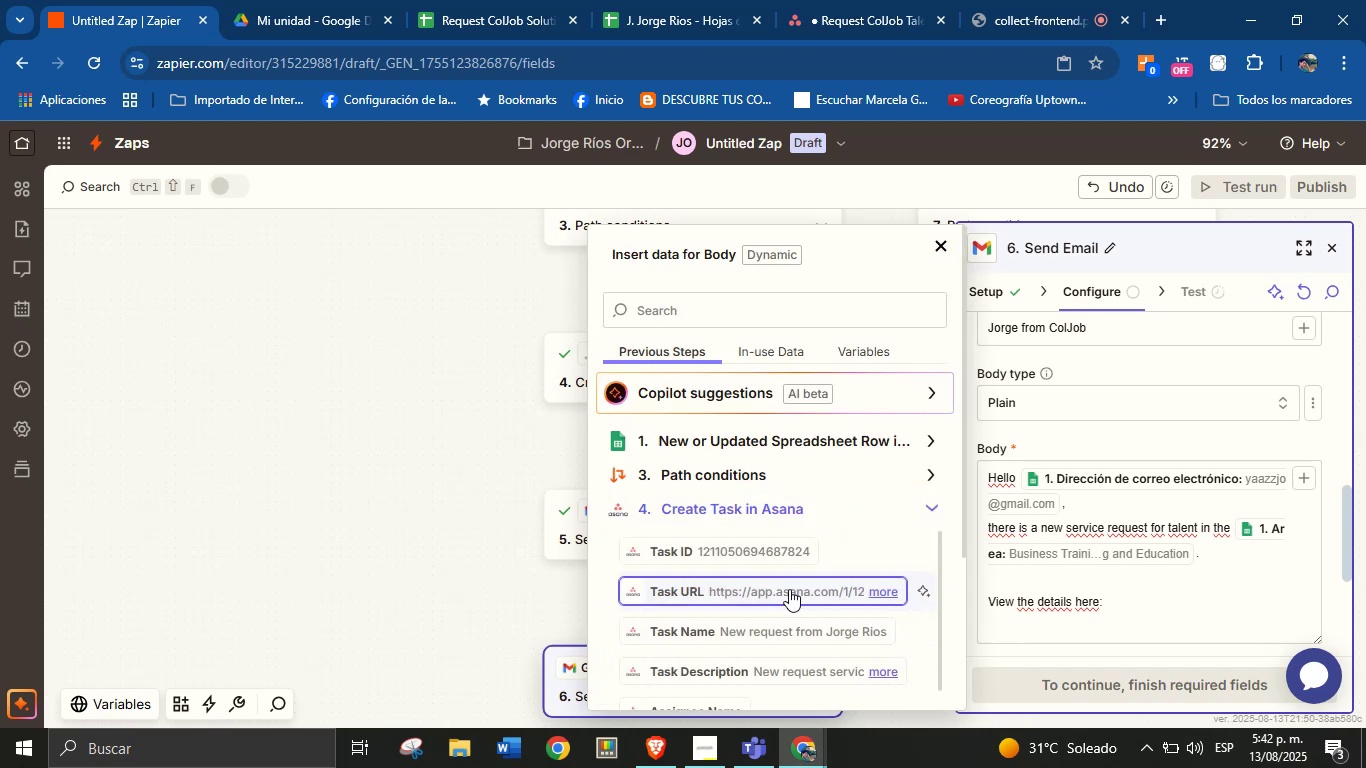 
left_click([789, 597])
 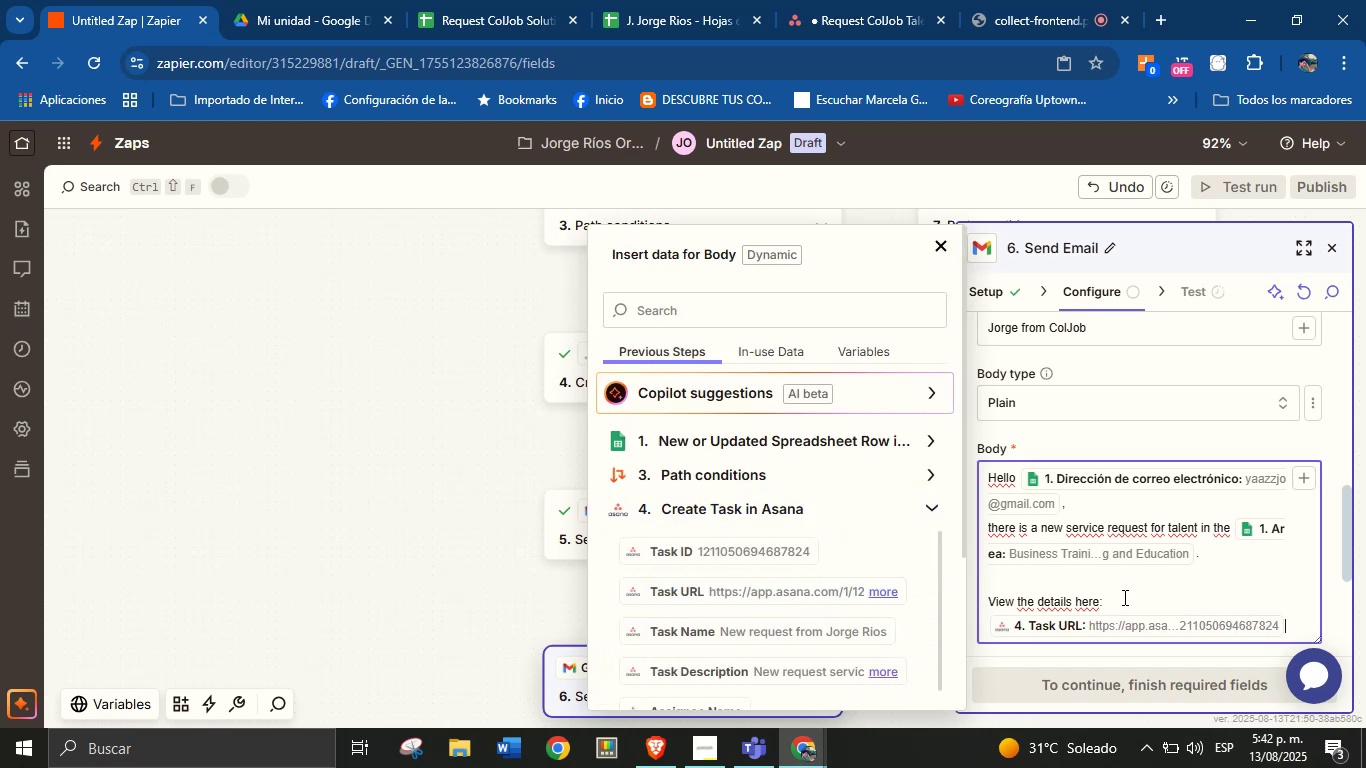 
scroll: coordinate [1204, 559], scroll_direction: down, amount: 2.0
 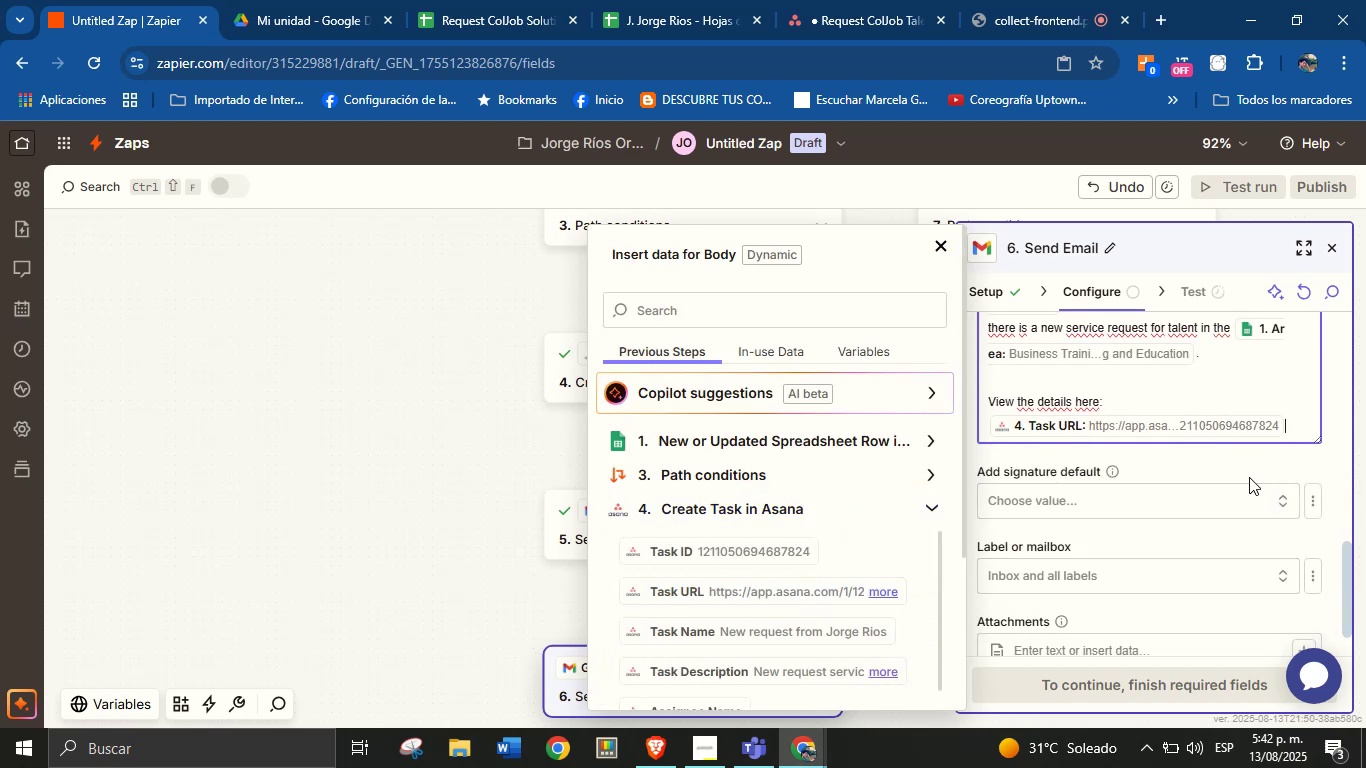 
wait(5.45)
 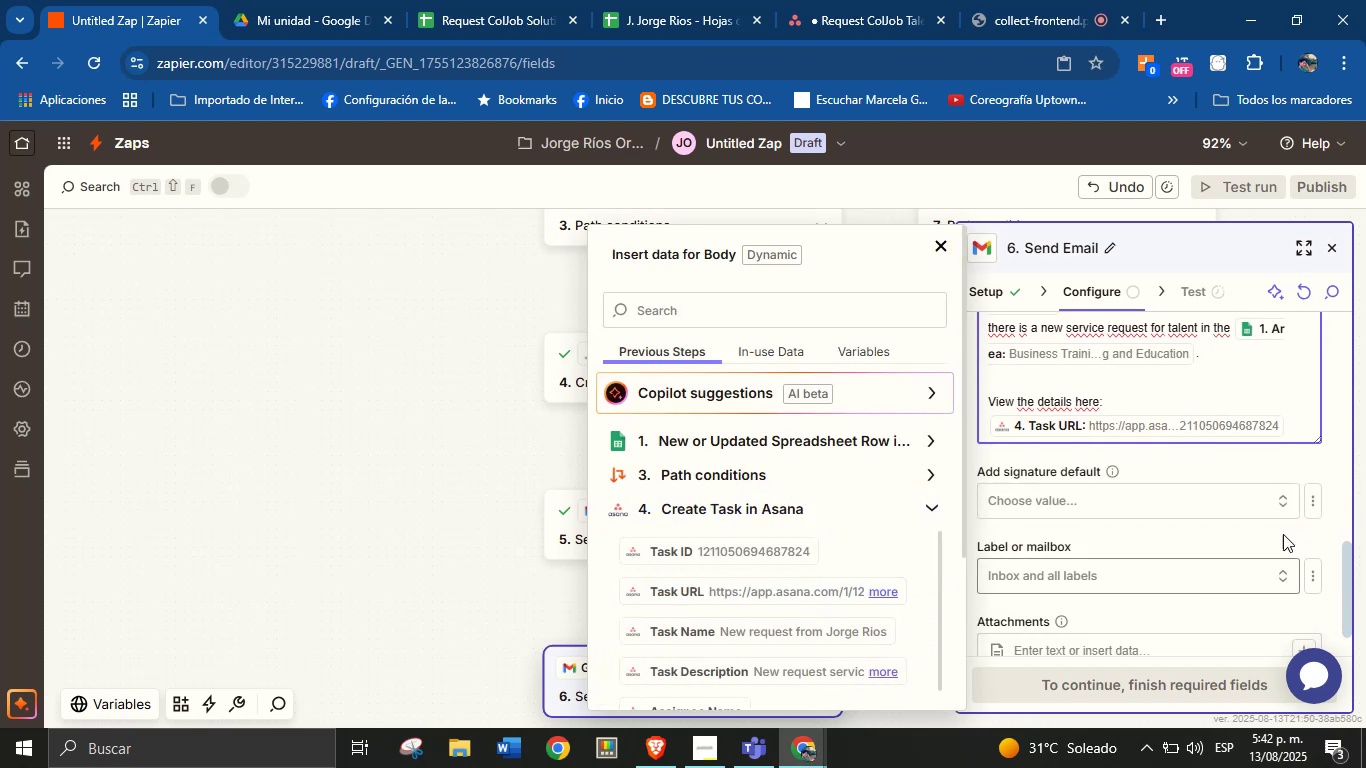 
key(Enter)
 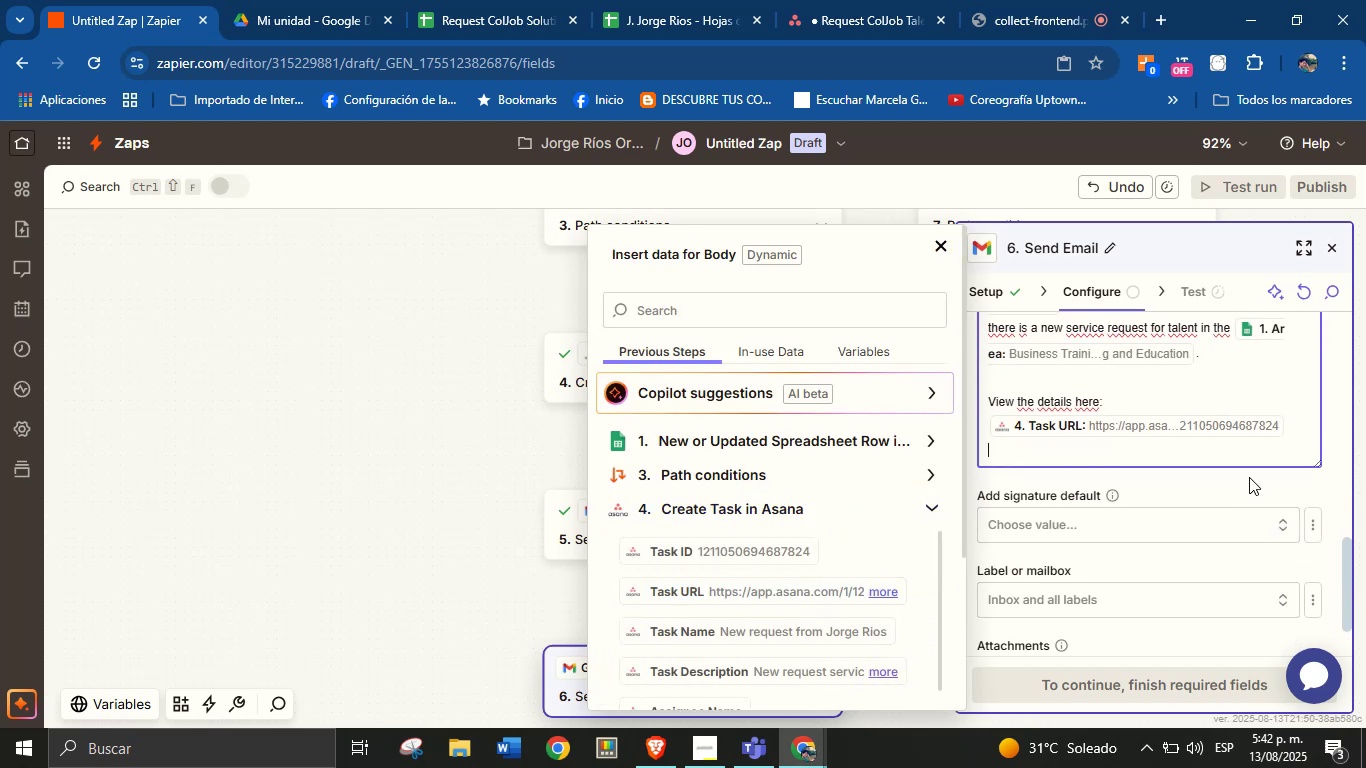 
key(Enter)
 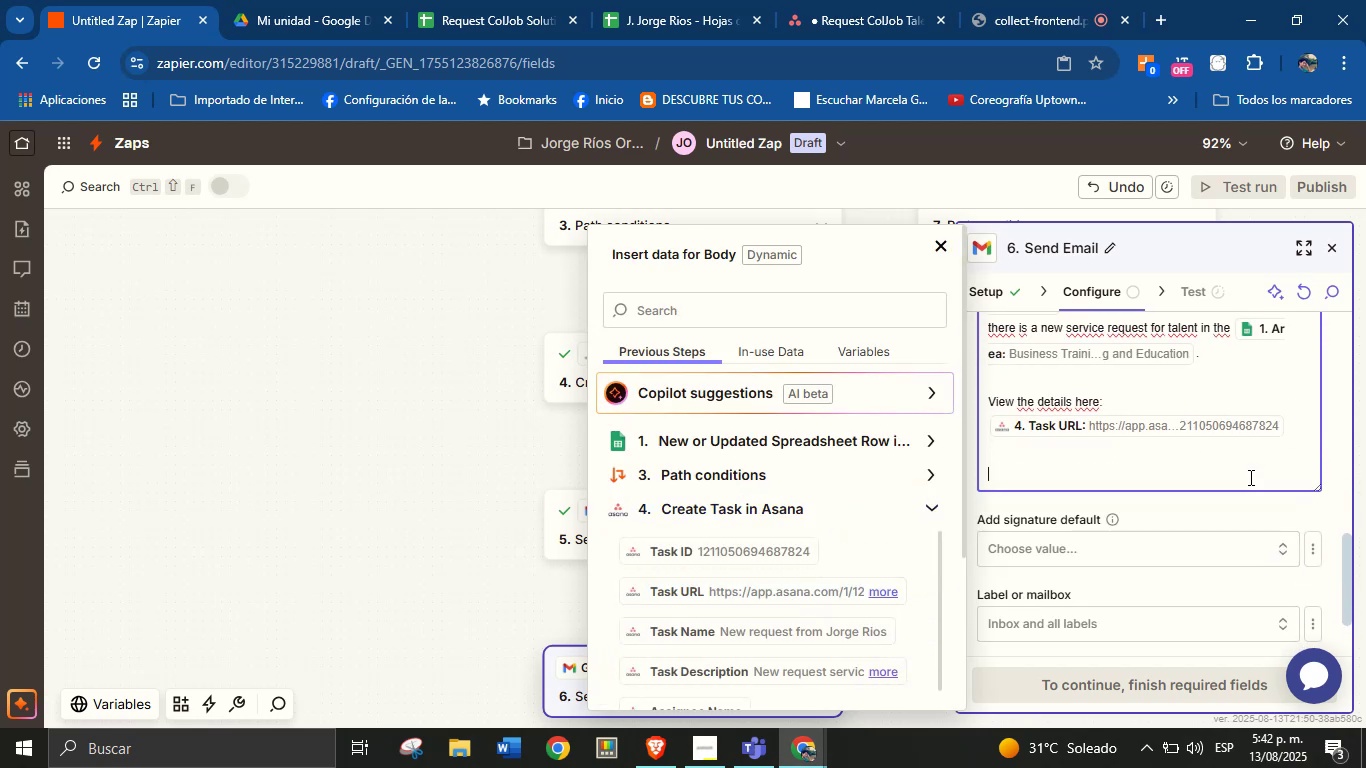 
type(Best regards,)
 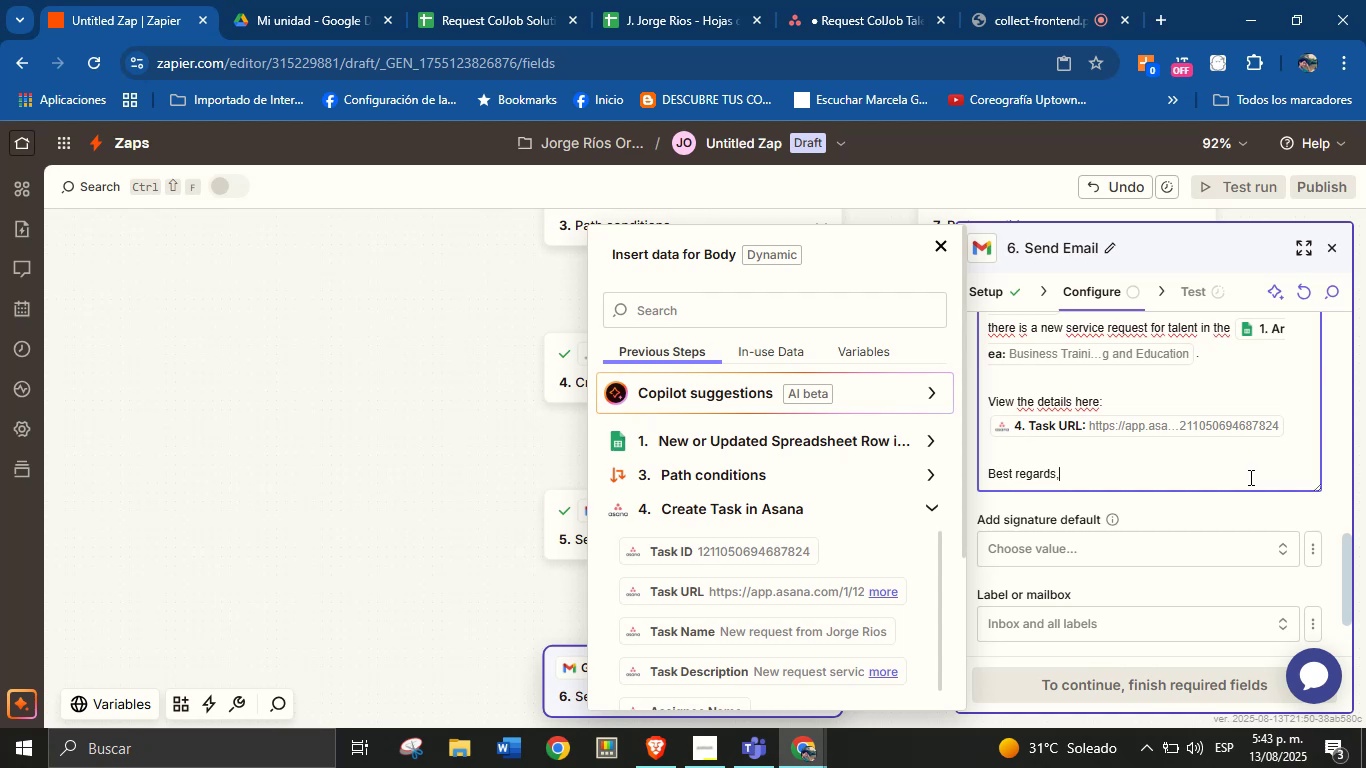 
key(Enter)
 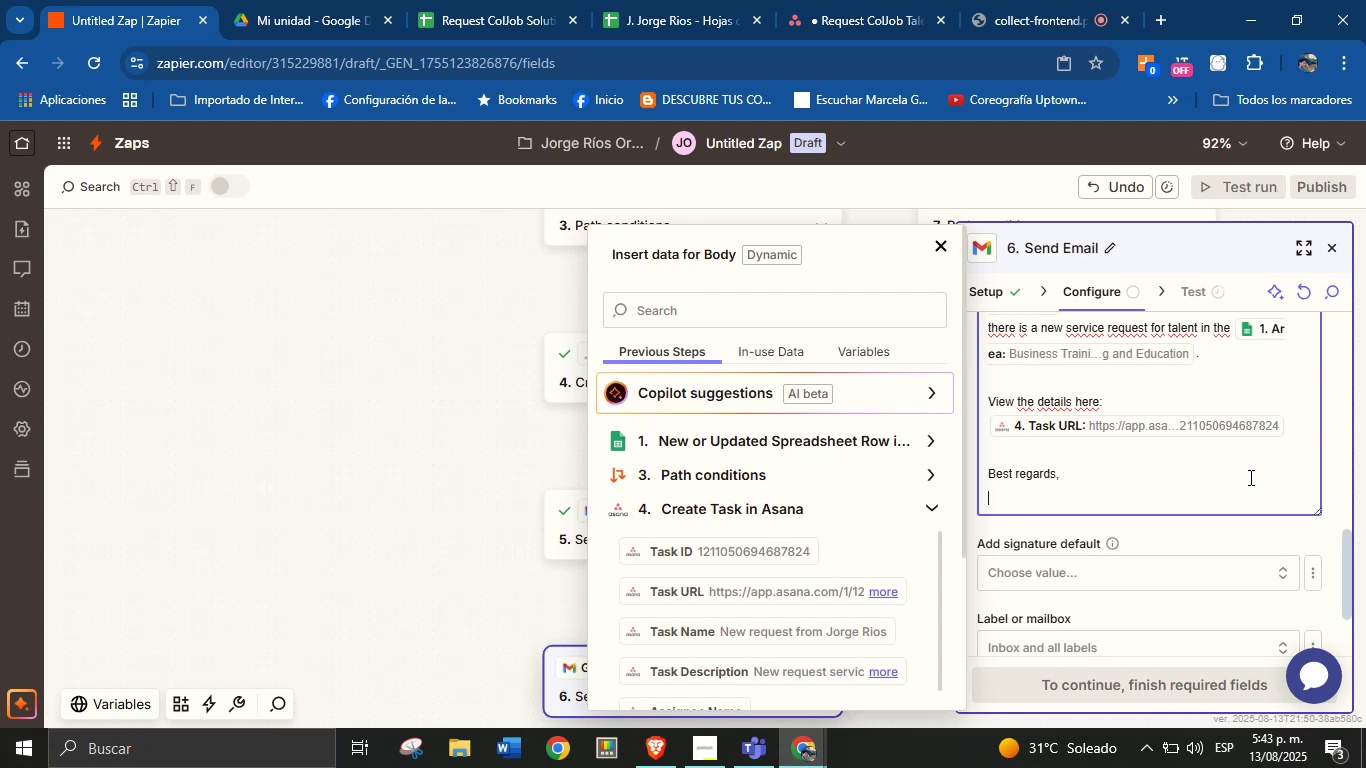 
type(Jorge \ ColJO)
key(Backspace)
type(ob team Sol)
key(Backspace)
key(Backspace)
key(Backspace)
key(Backspace)
key(Backspace)
key(Backspace)
key(Backspace)
key(Backspace)
type(Team Solutions)
 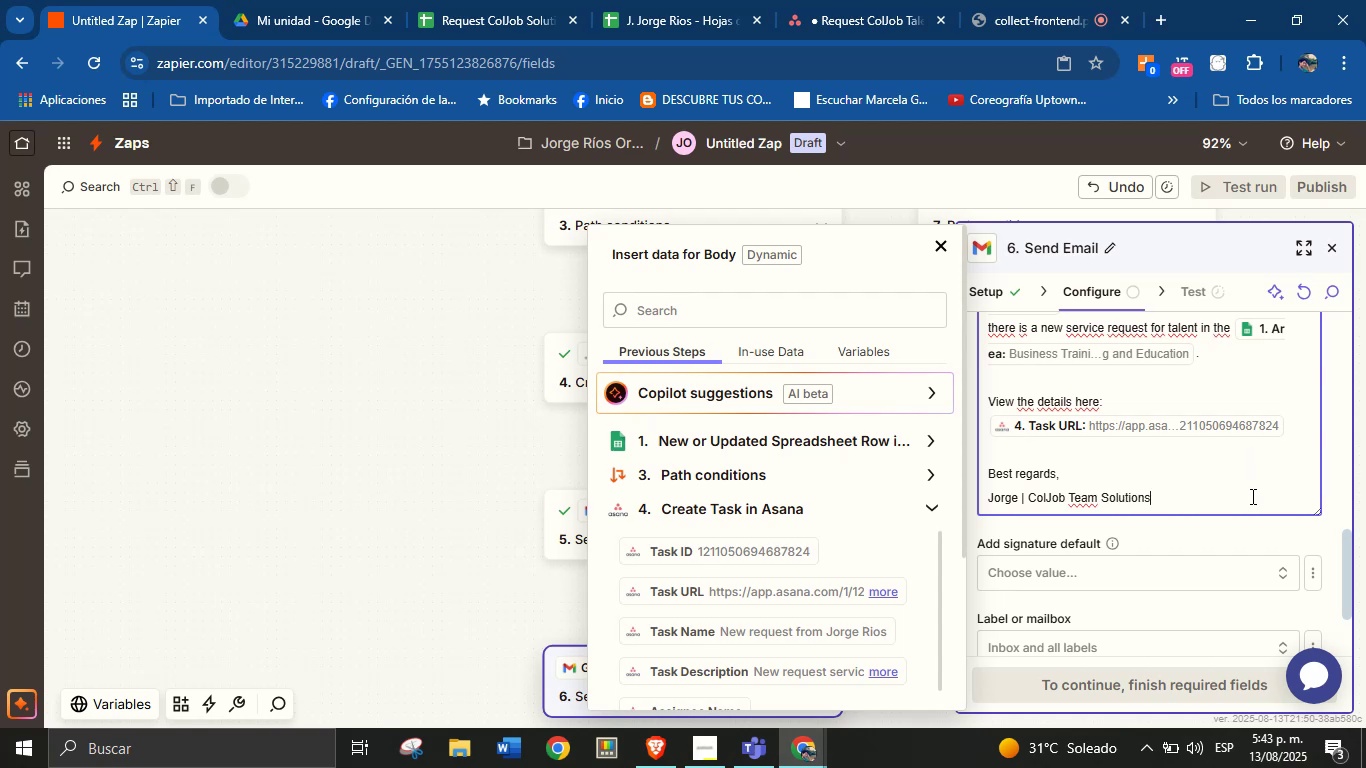 
left_click([1240, 526])
 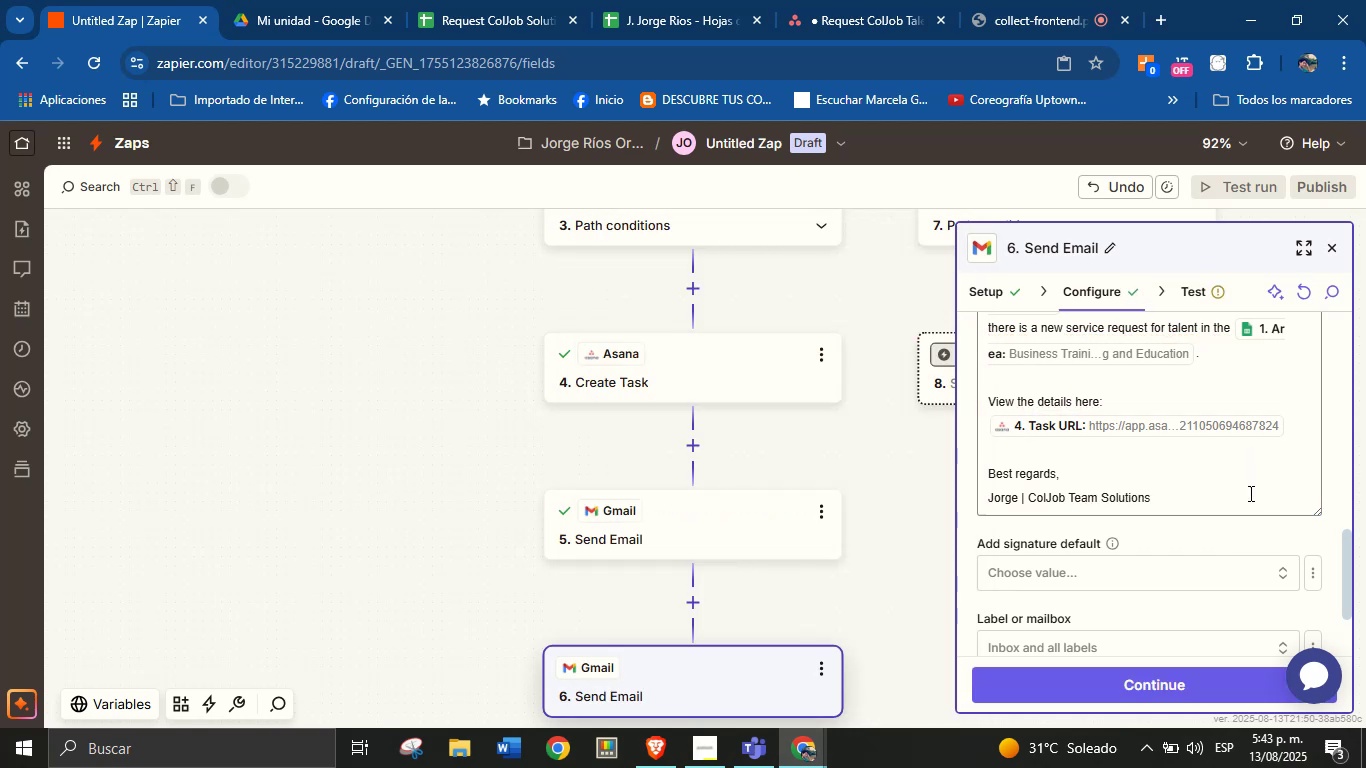 
scroll: coordinate [1198, 526], scroll_direction: down, amount: 6.0
 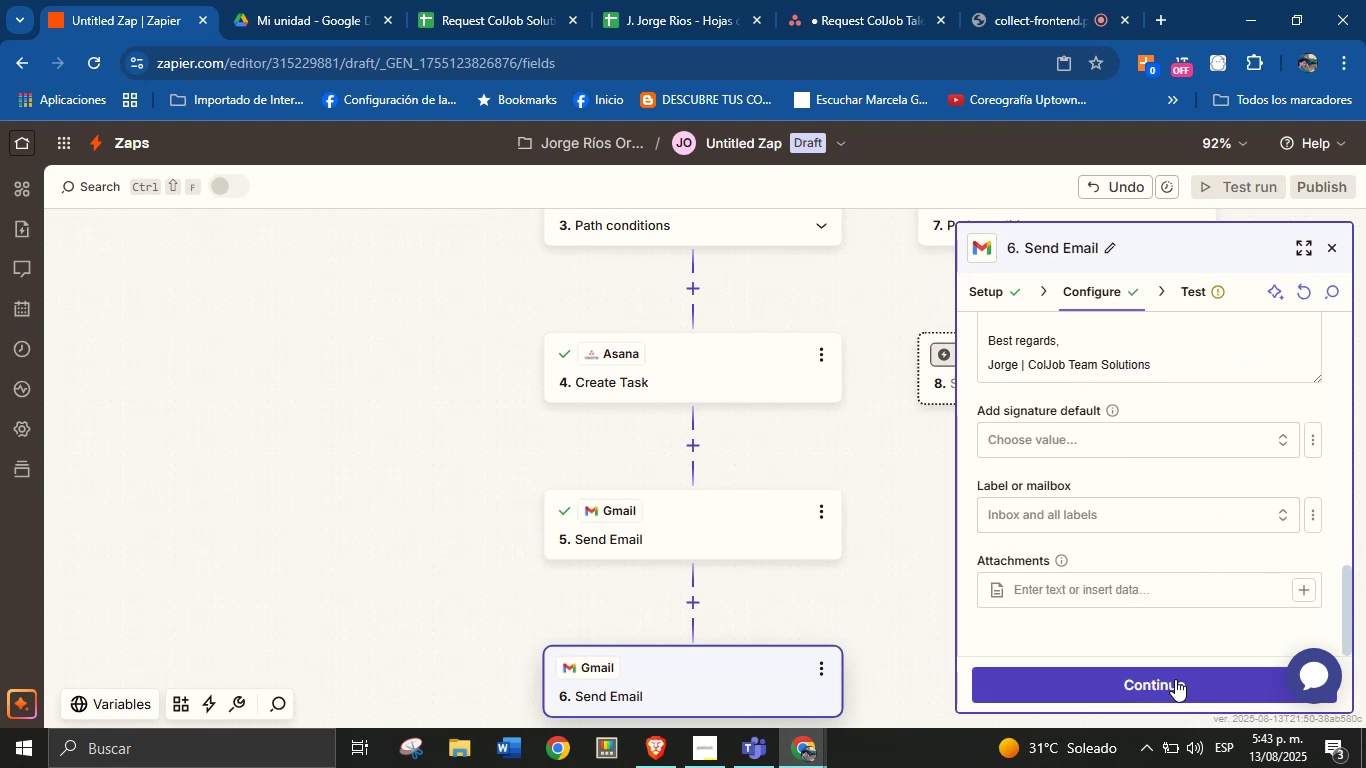 
left_click([1175, 679])
 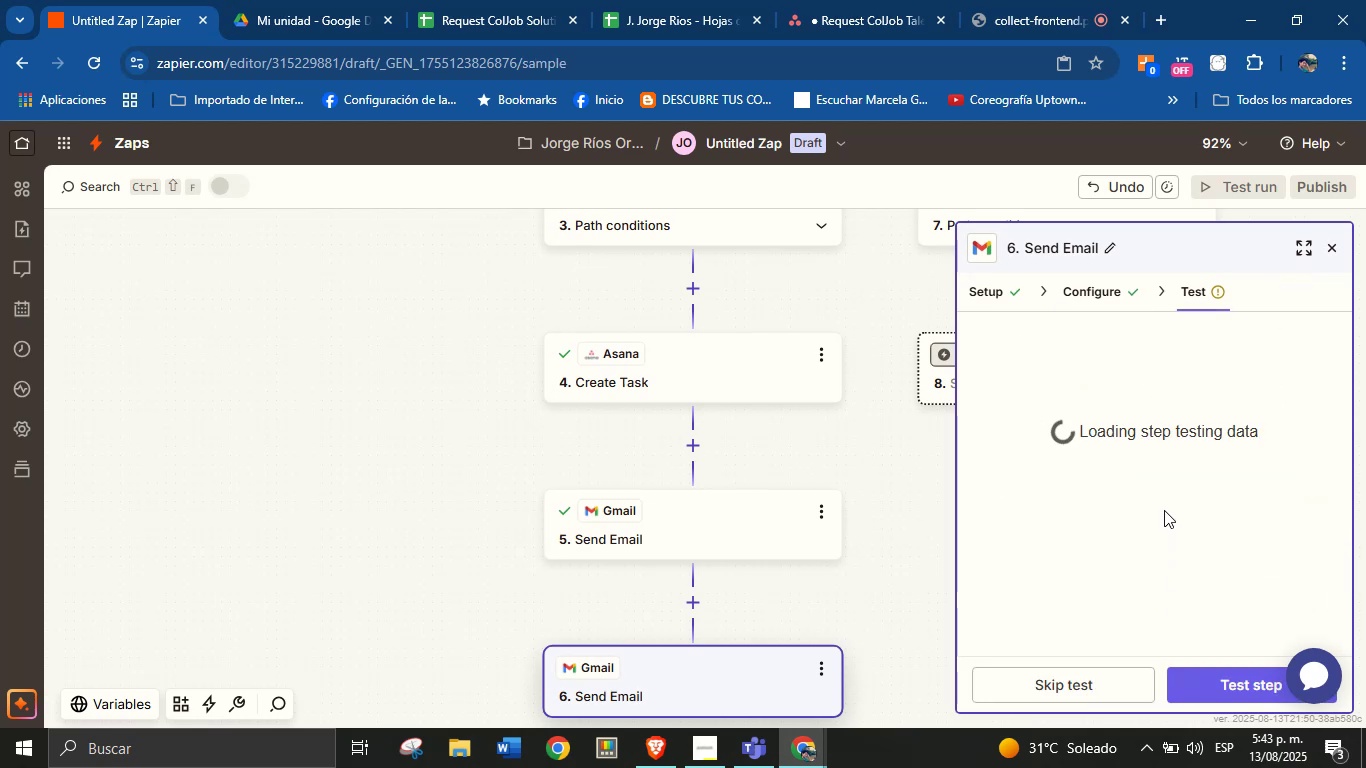 
scroll: coordinate [1171, 526], scroll_direction: down, amount: 10.0
 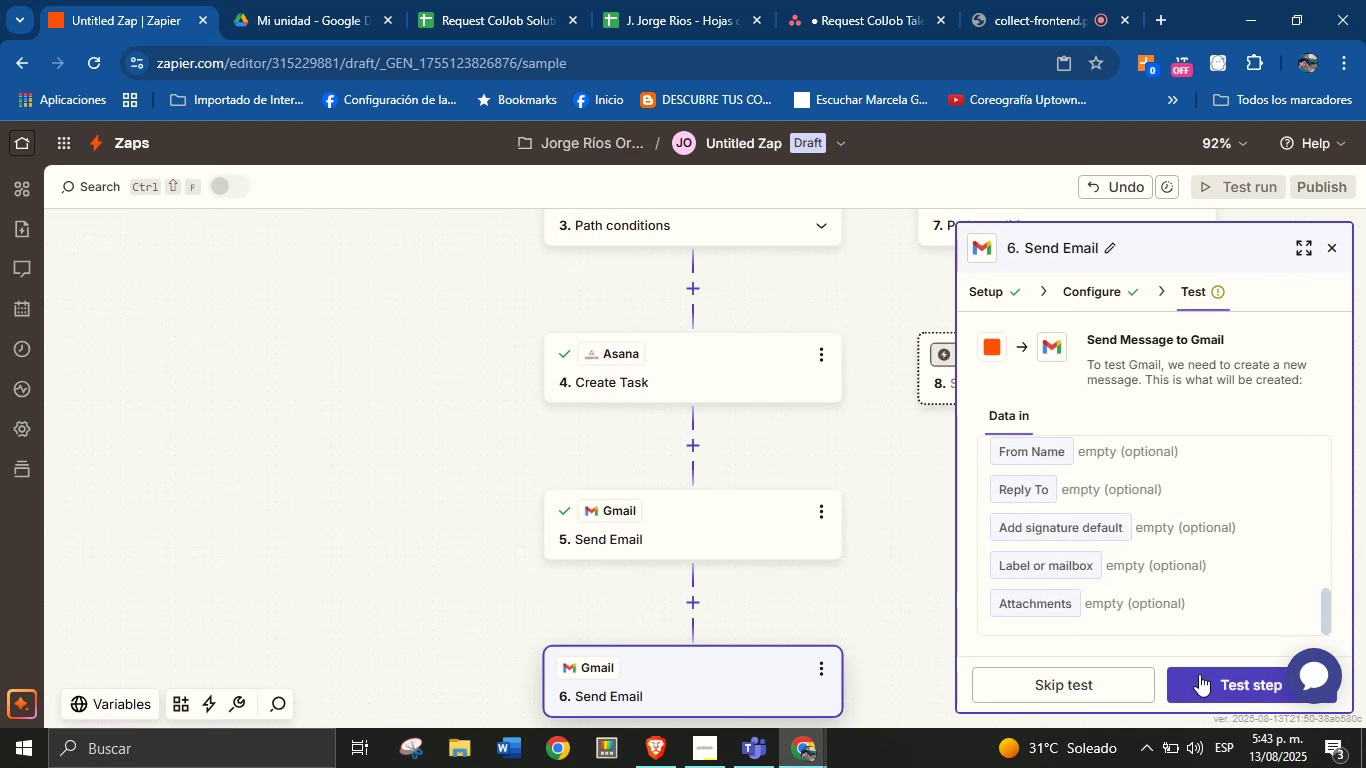 
left_click([1206, 681])
 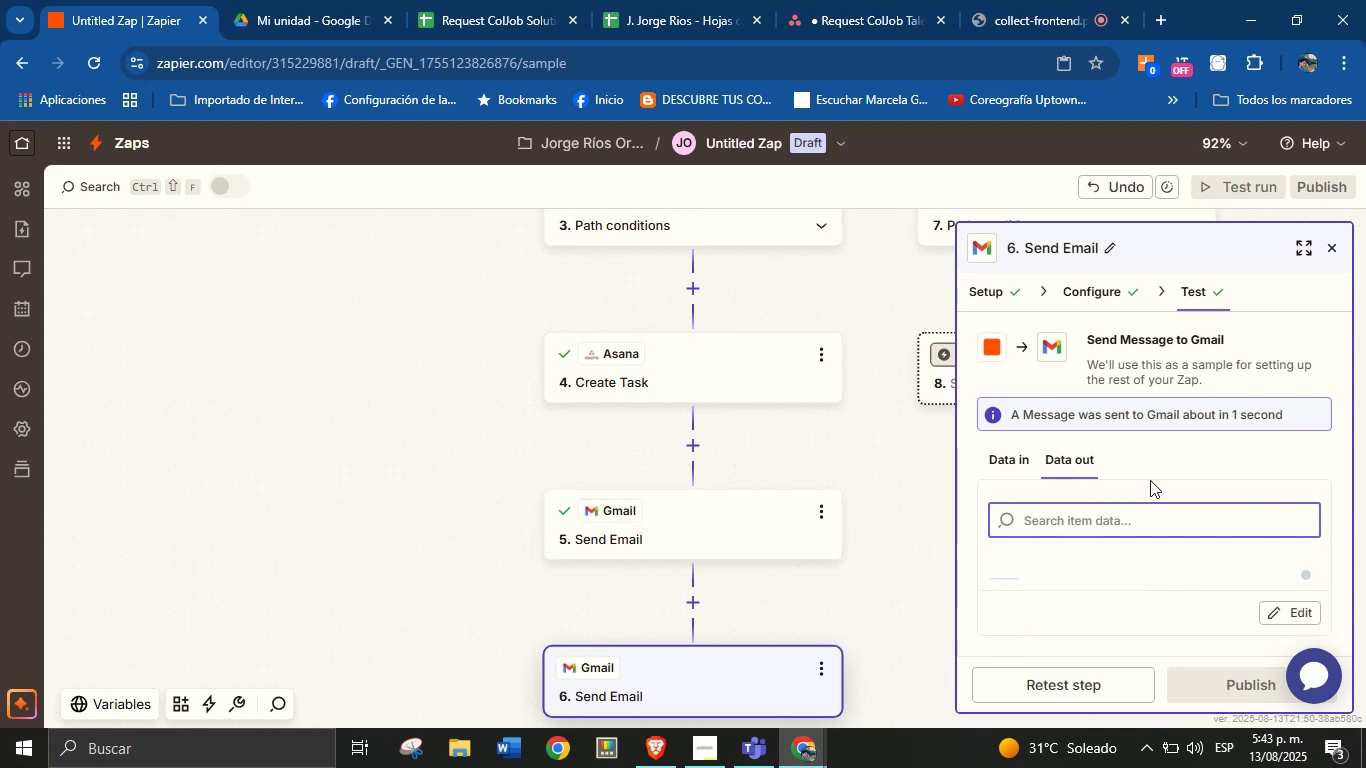 
wait(8.13)
 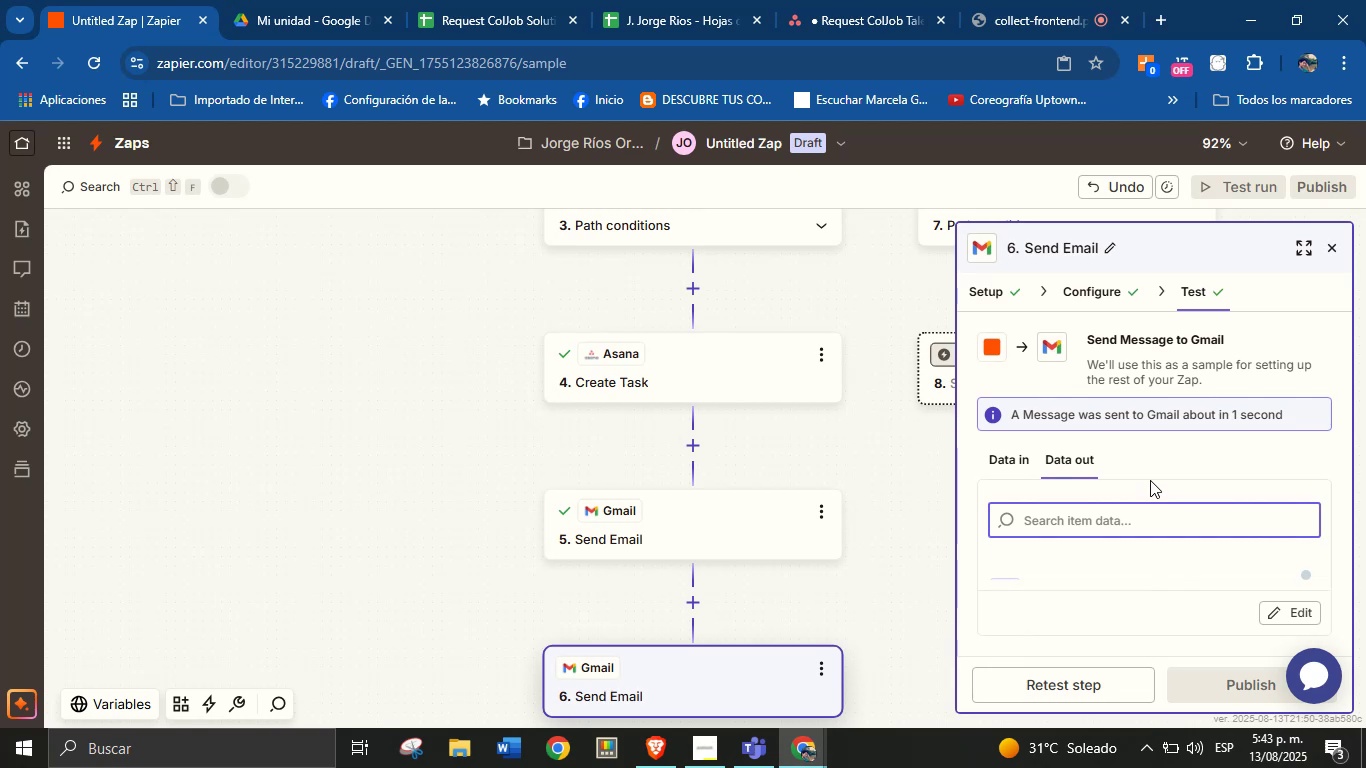 
scroll: coordinate [1132, 442], scroll_direction: up, amount: 1.0
 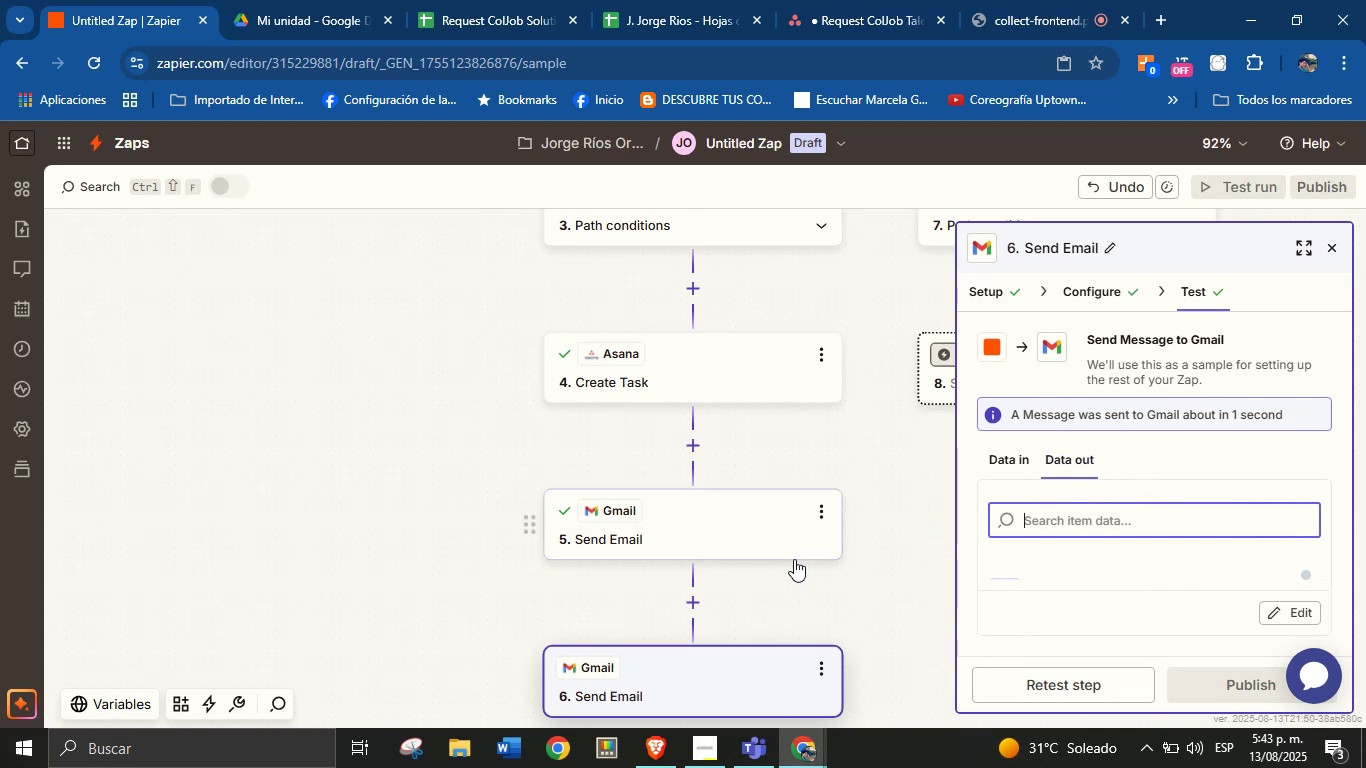 
left_click_drag(start_coordinate=[865, 593], to_coordinate=[824, 467])
 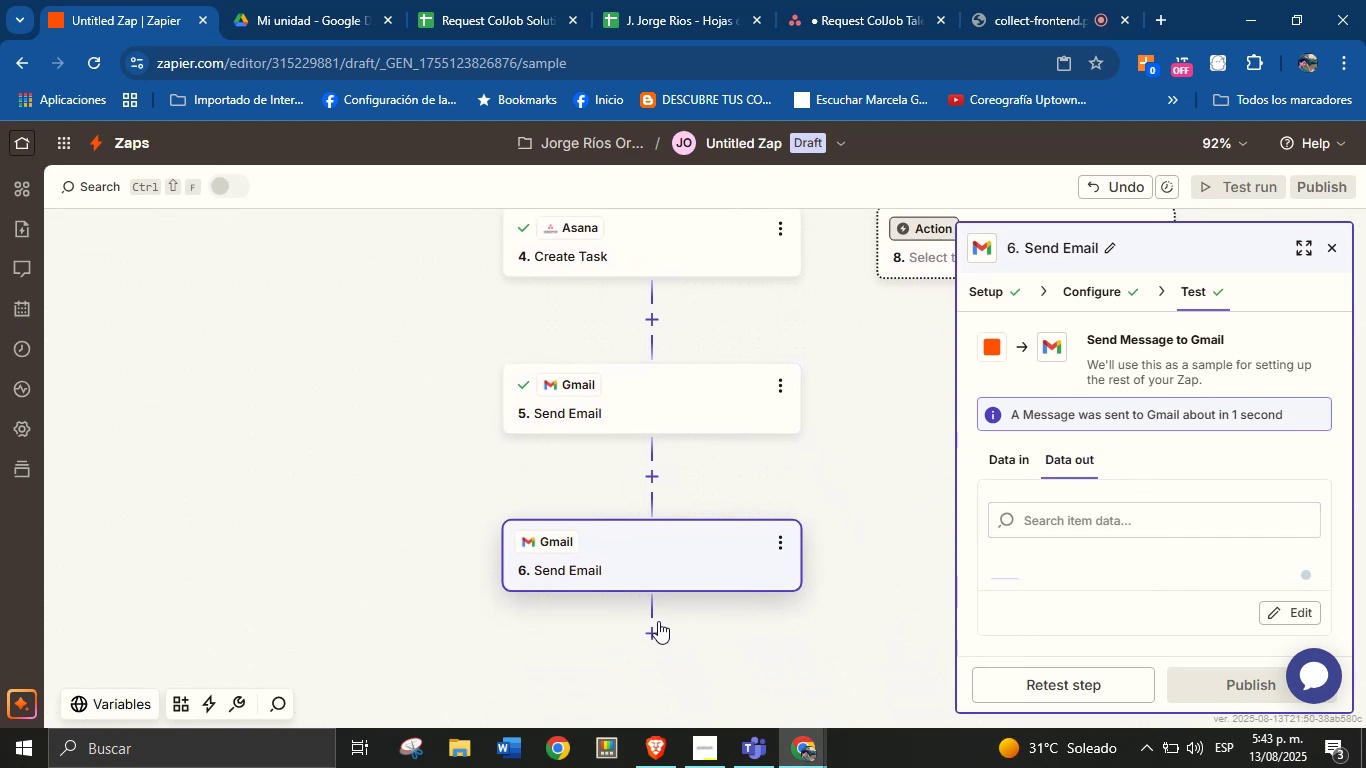 
left_click([658, 629])
 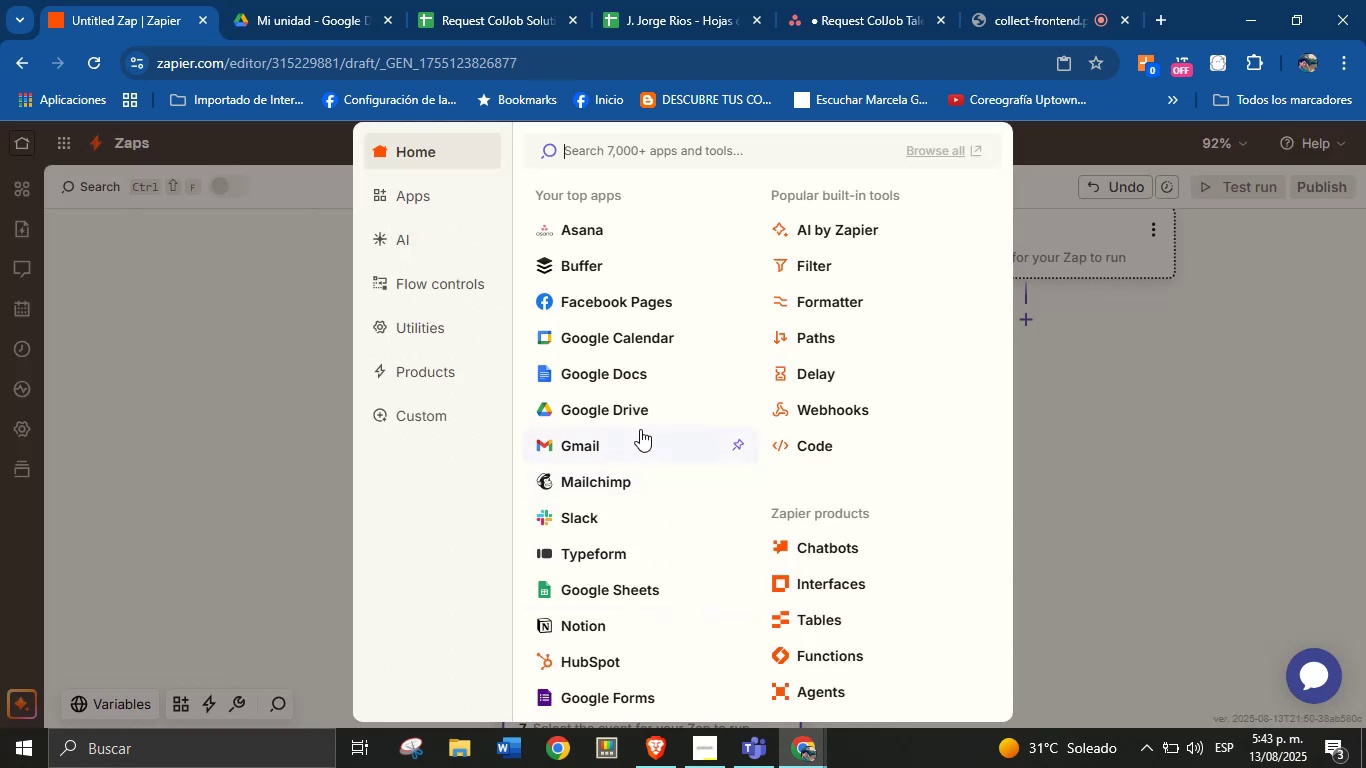 
left_click([580, 514])
 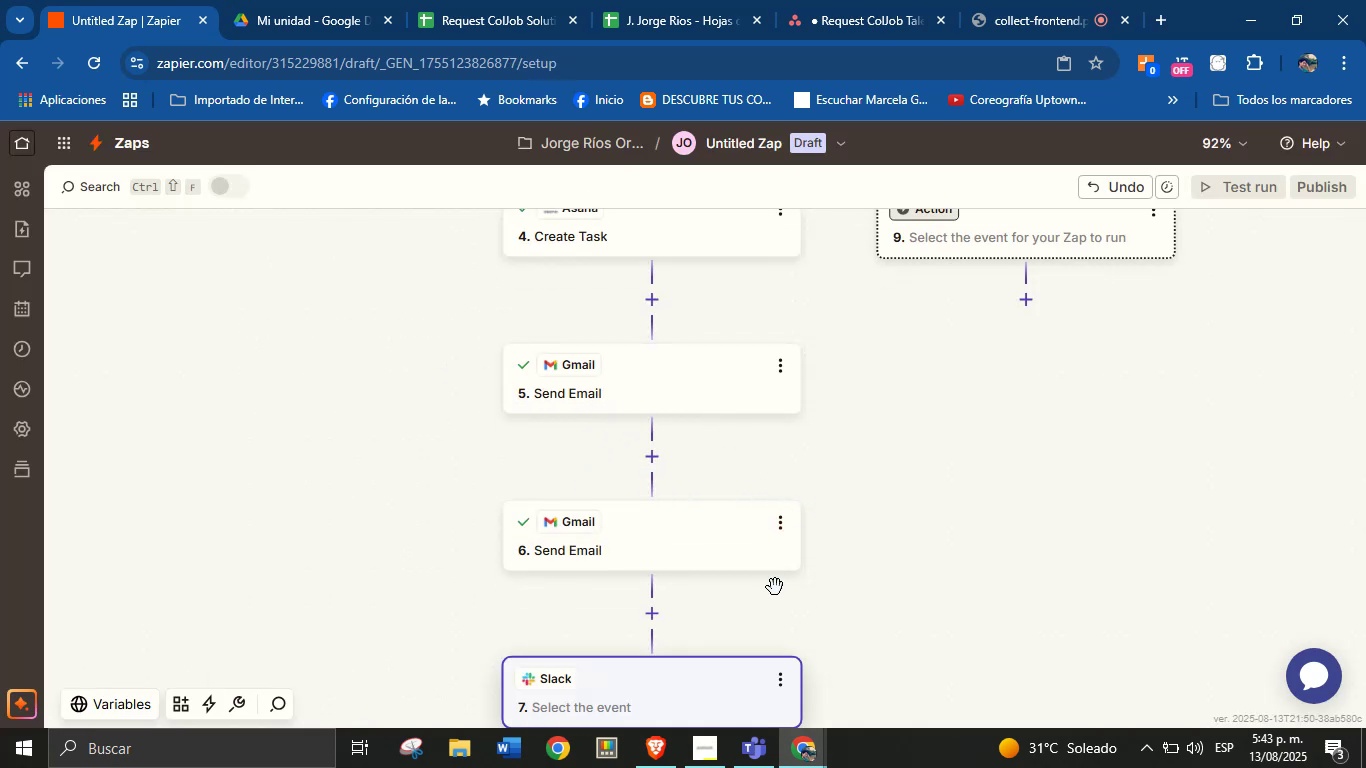 
left_click_drag(start_coordinate=[868, 620], to_coordinate=[866, 594])
 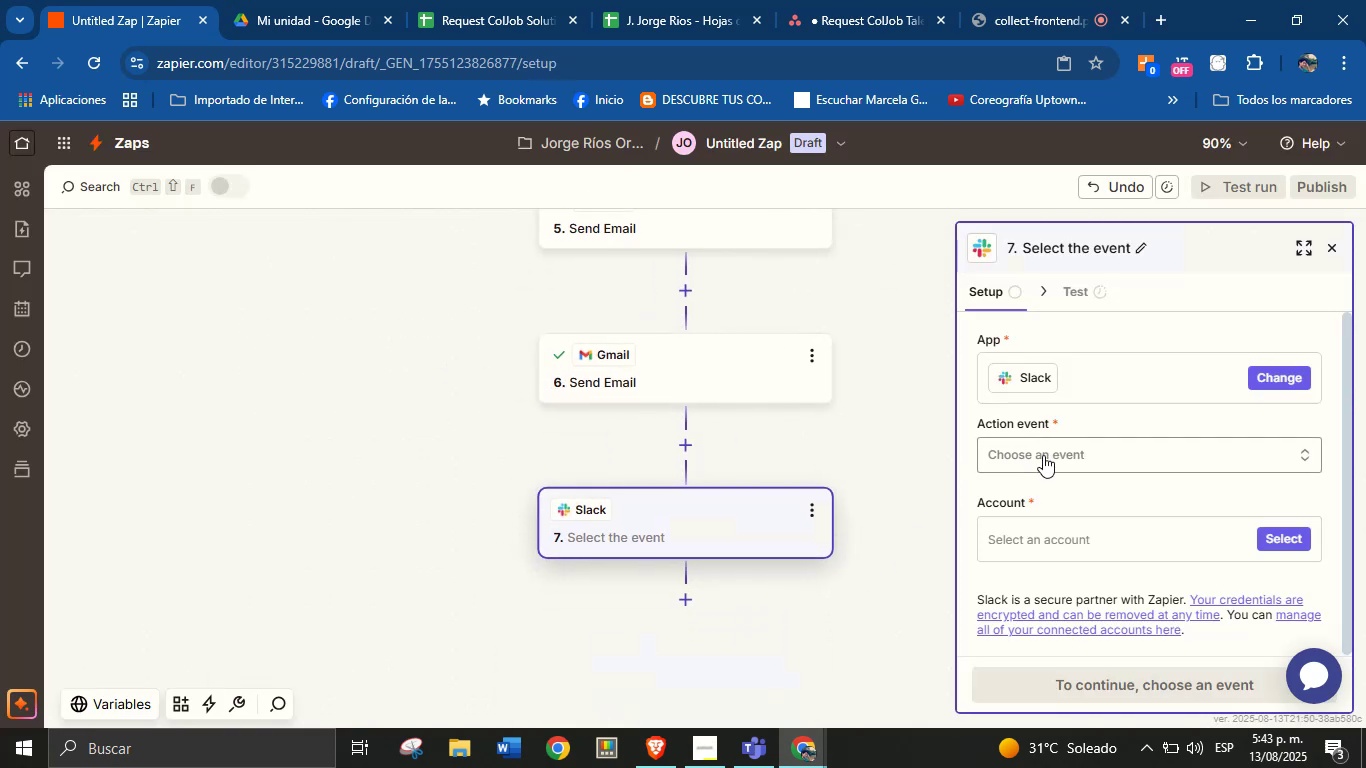 
left_click([1044, 457])
 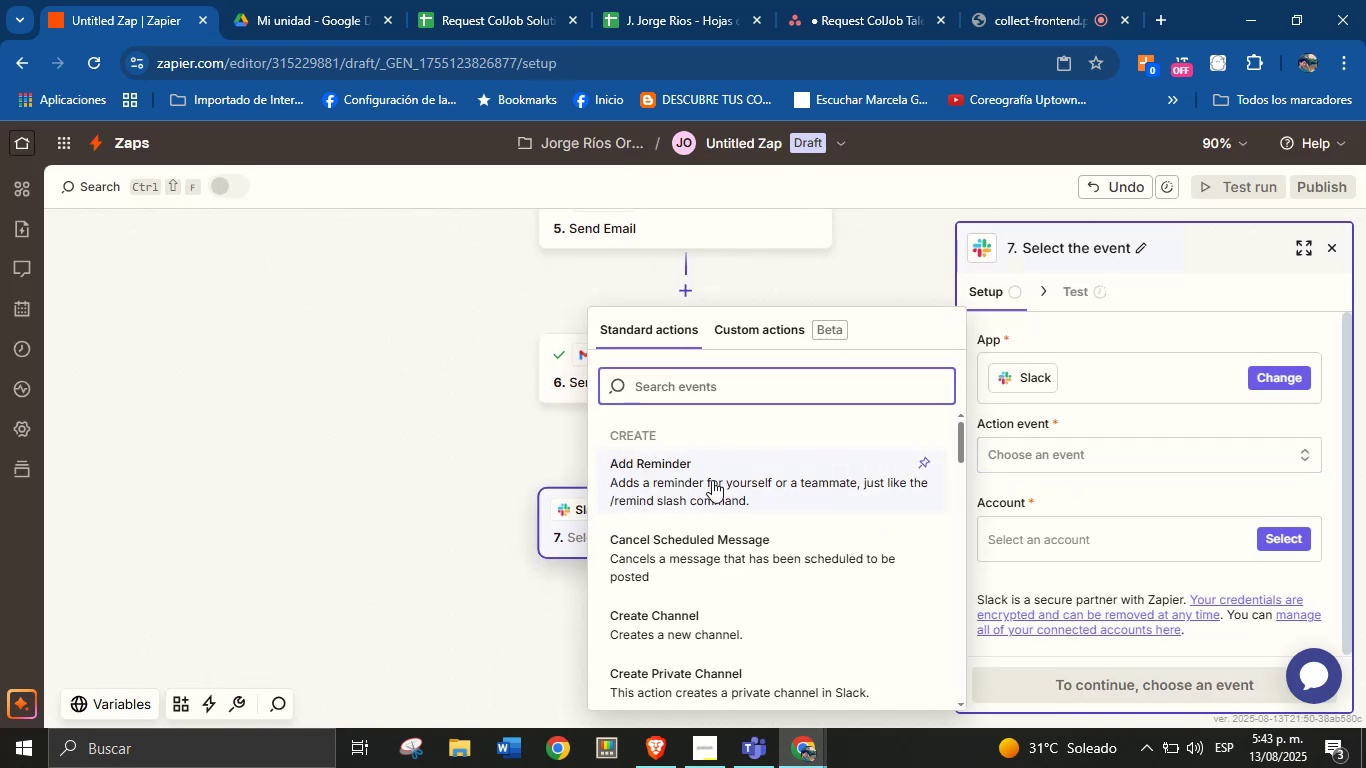 
type(send)
 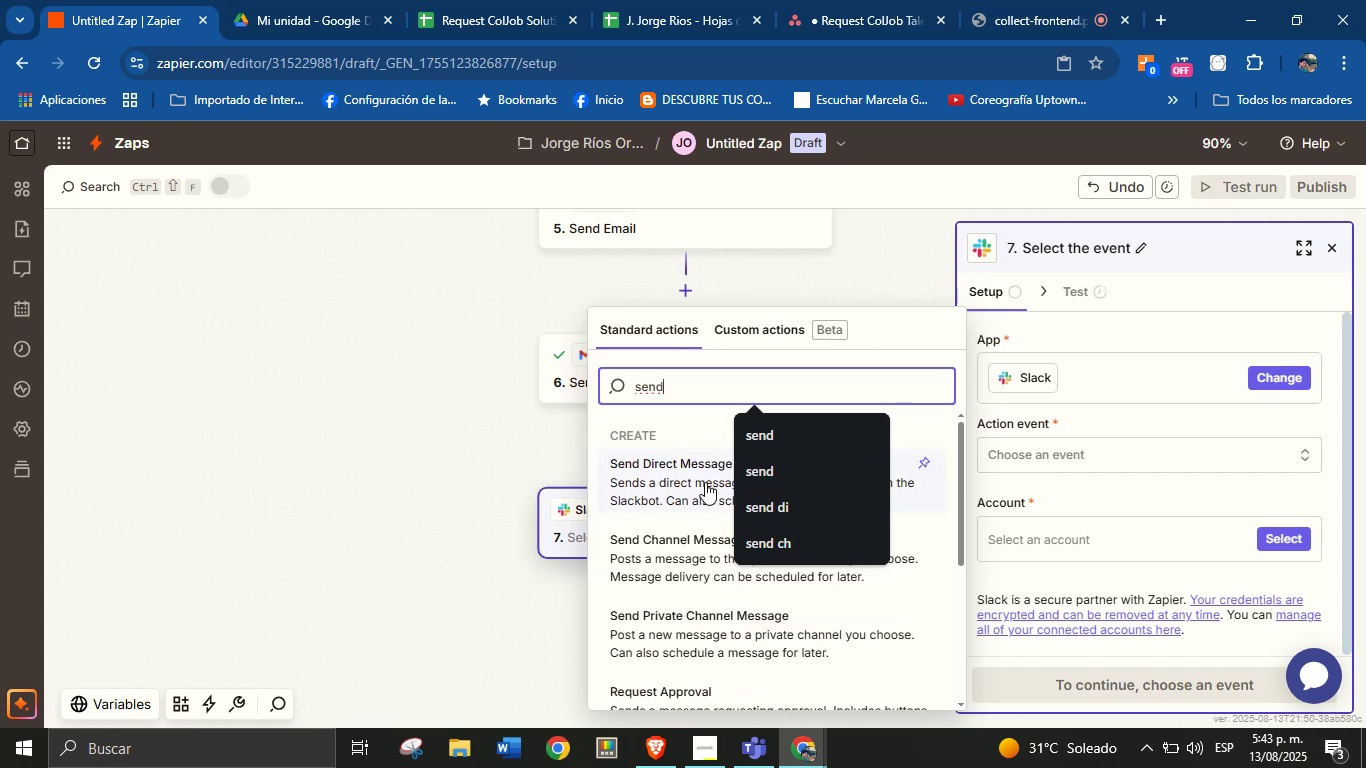 
left_click([686, 558])
 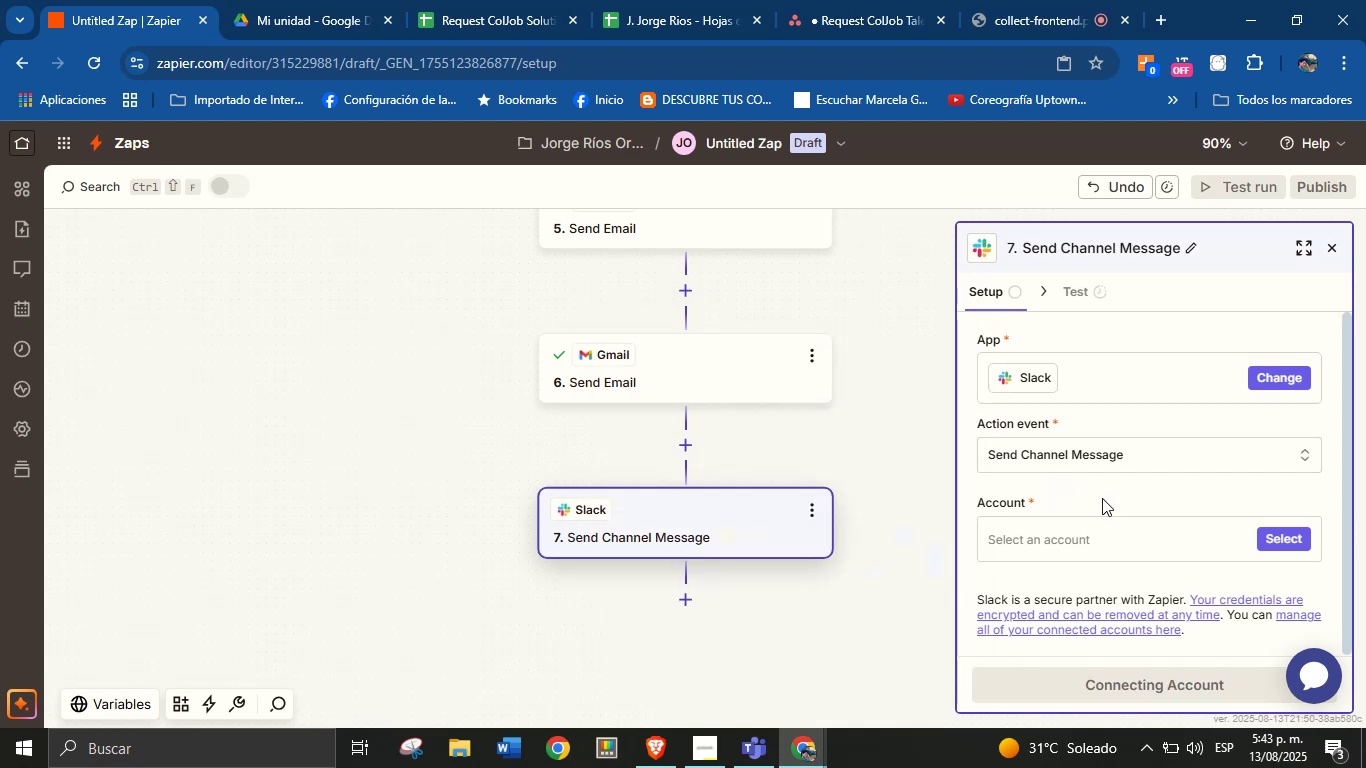 
left_click([1121, 506])
 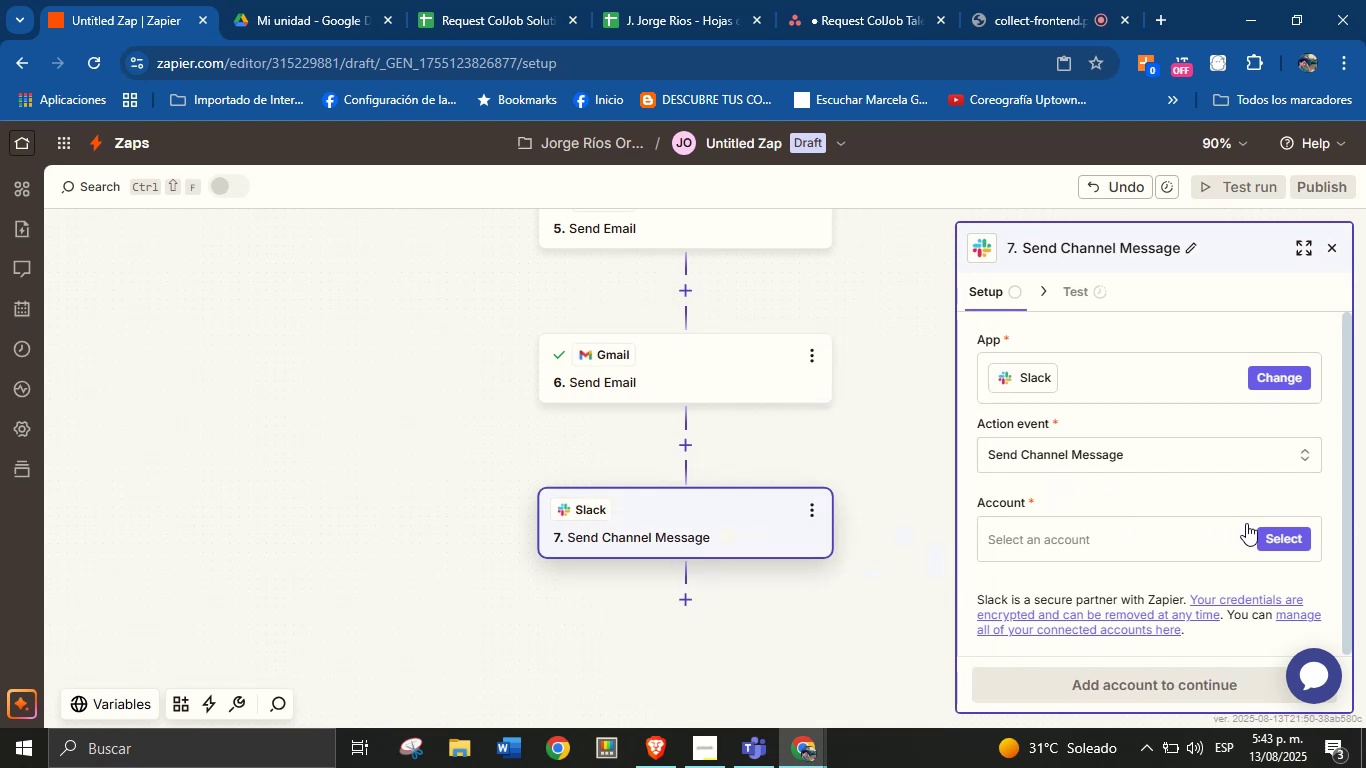 
left_click([1276, 536])
 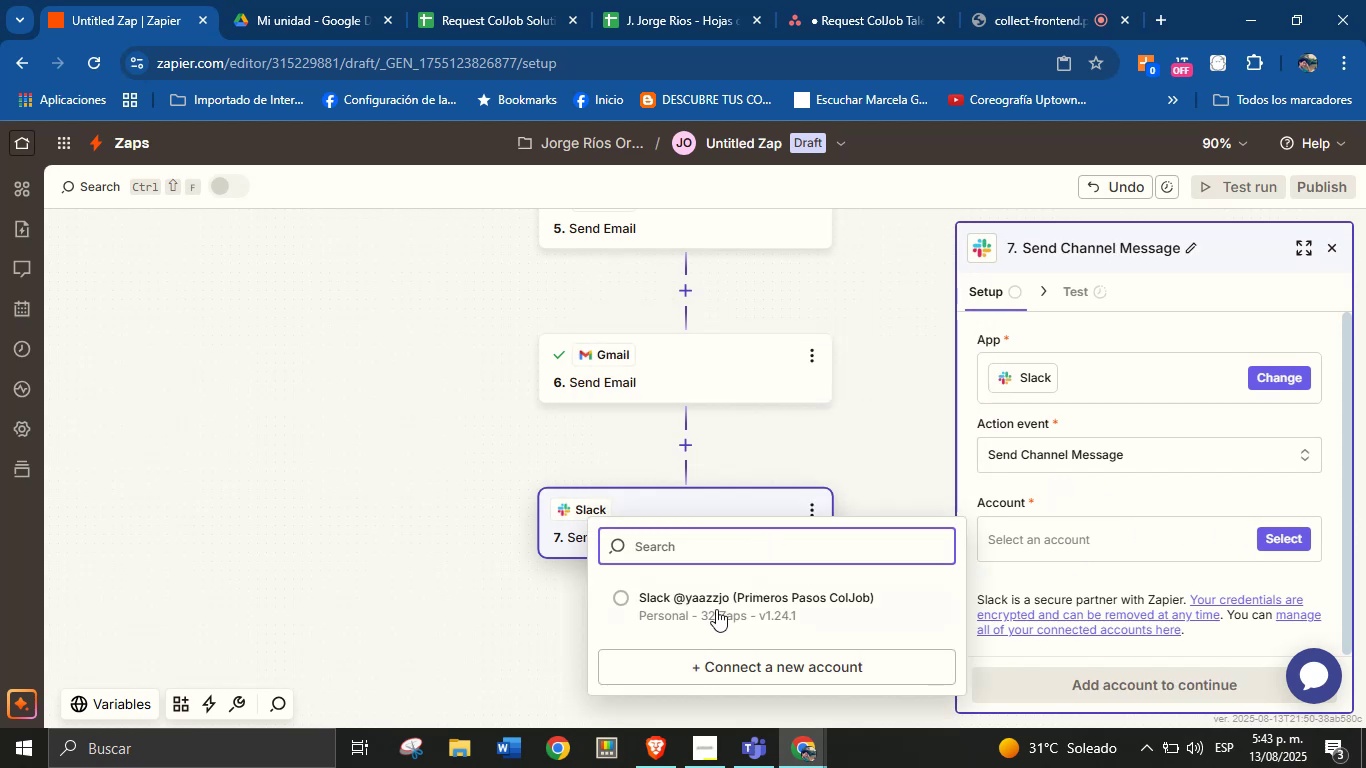 
left_click([729, 601])
 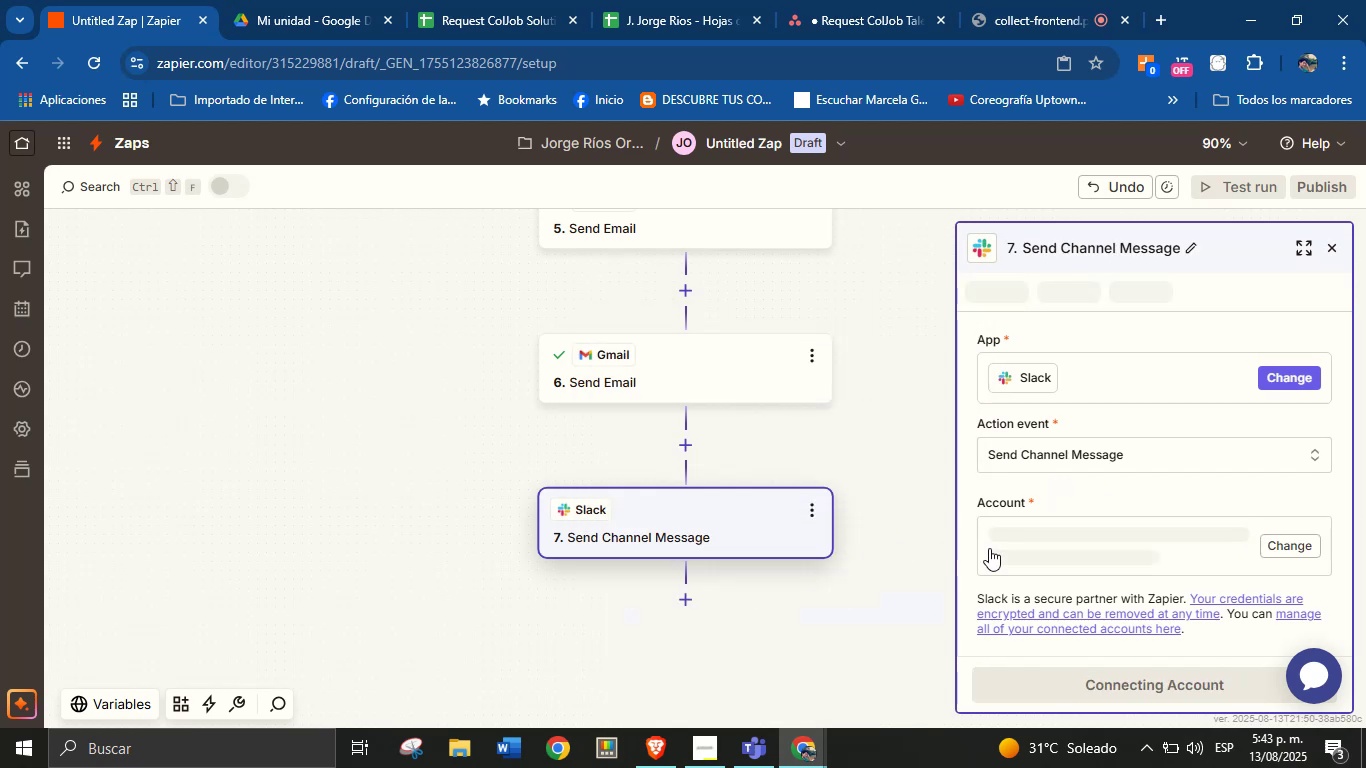 
mouse_move([1069, 527])
 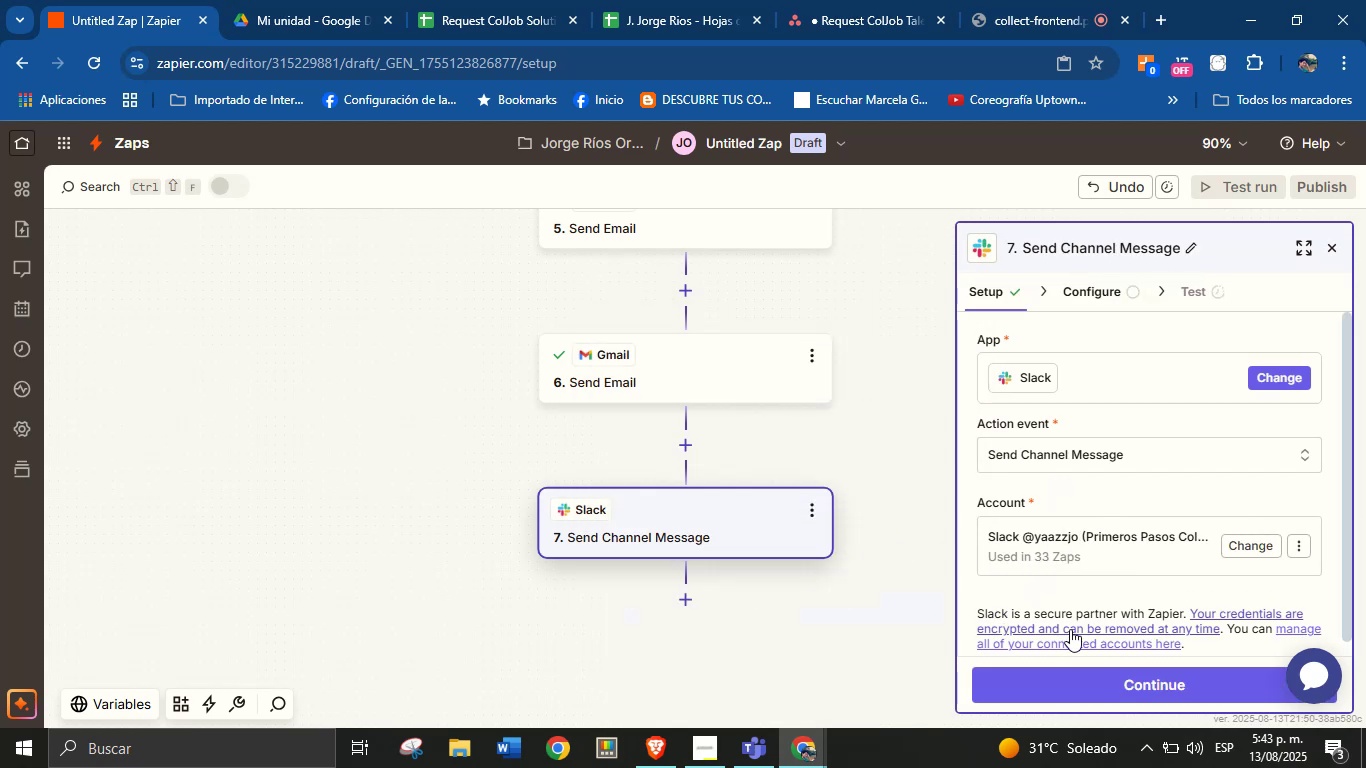 
left_click([1072, 669])
 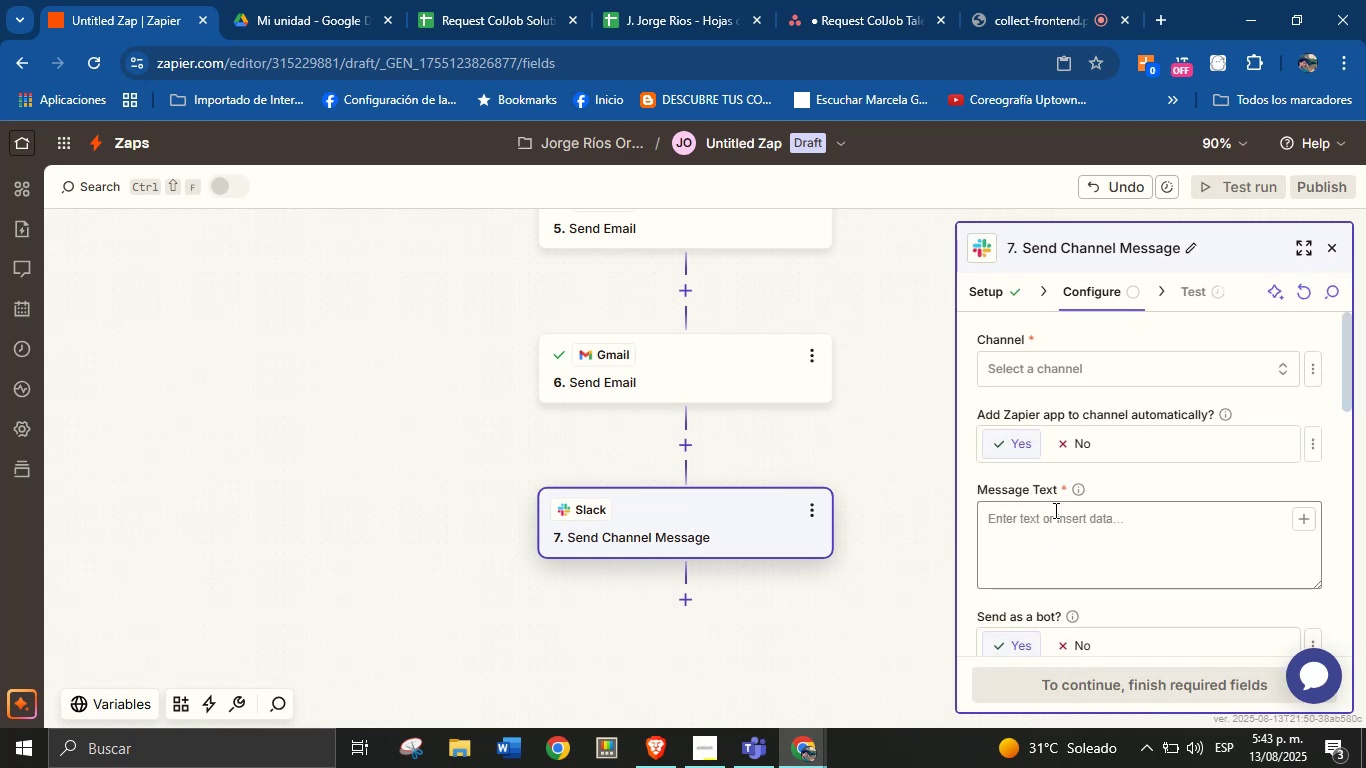 
left_click([1065, 369])
 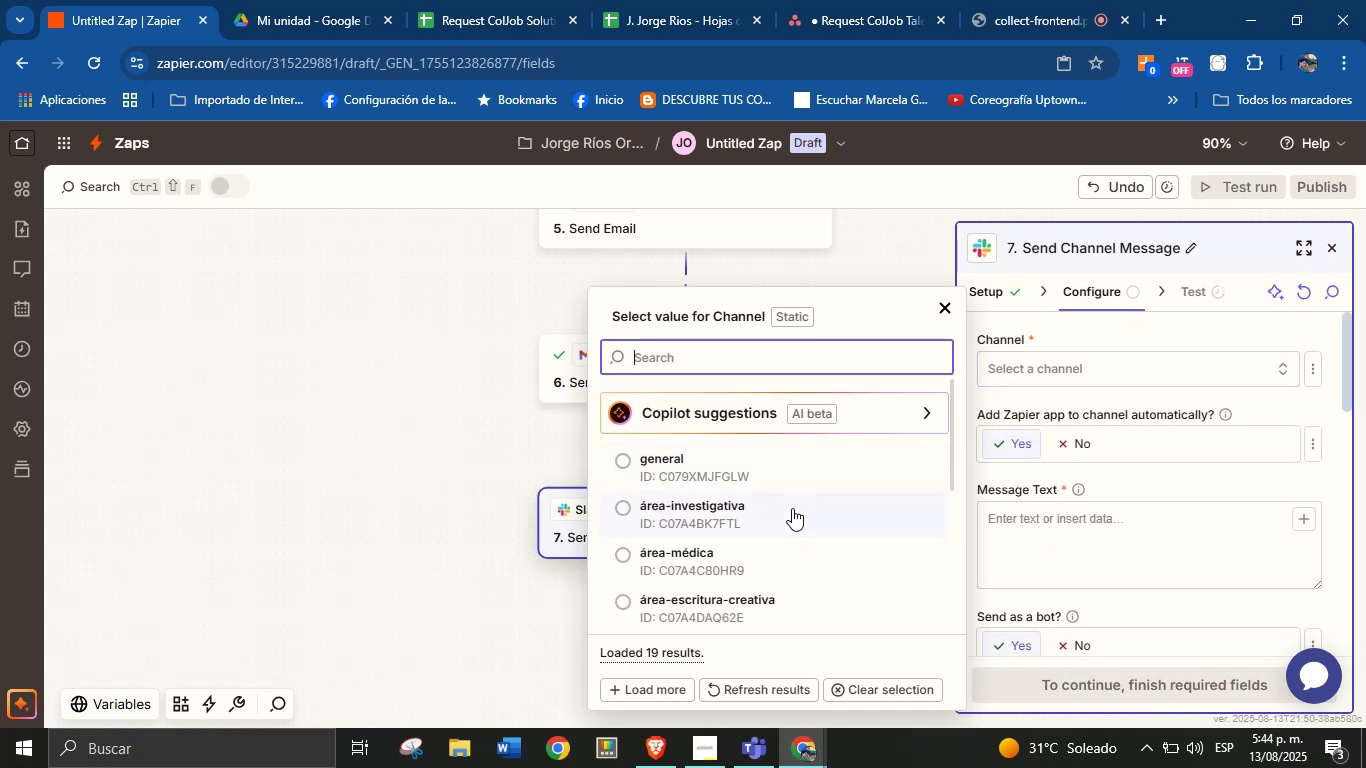 
scroll: coordinate [791, 509], scroll_direction: down, amount: 2.0
 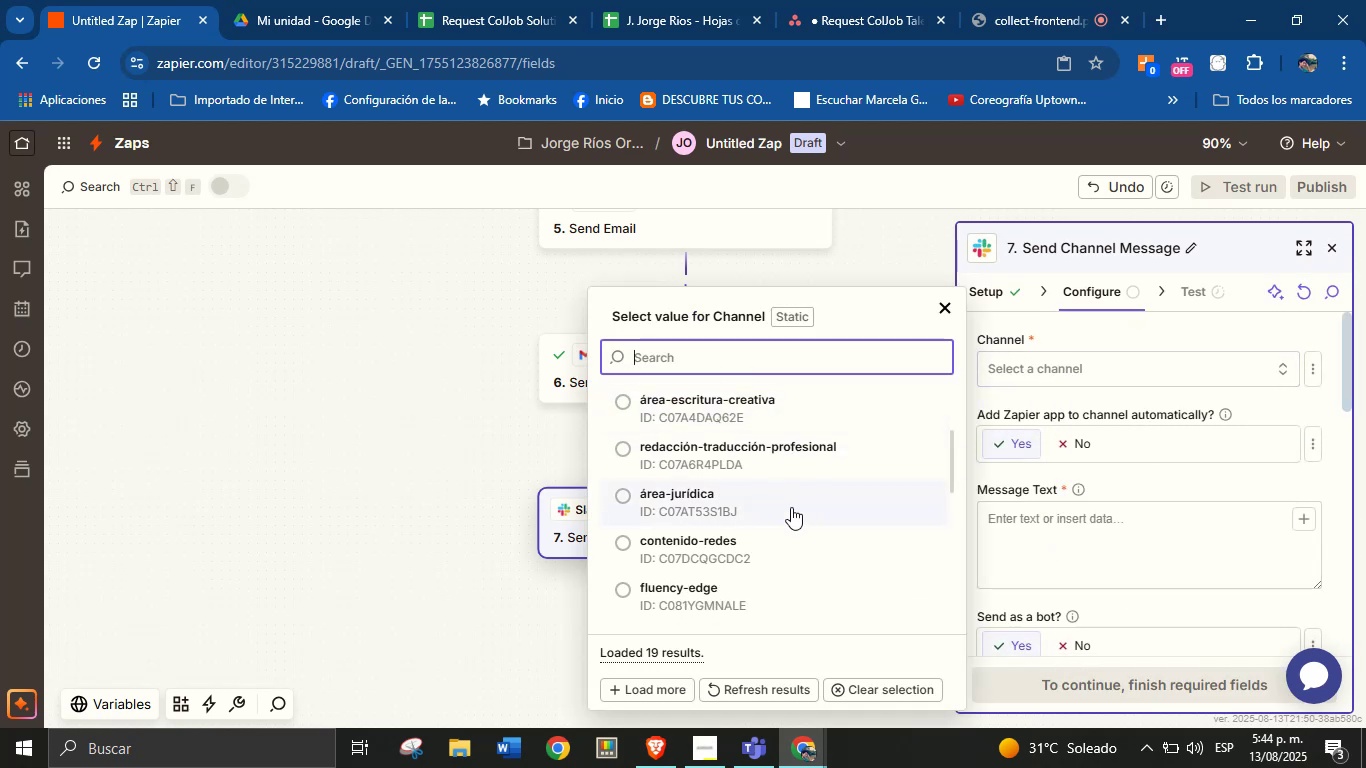 
scroll: coordinate [790, 511], scroll_direction: none, amount: 0.0
 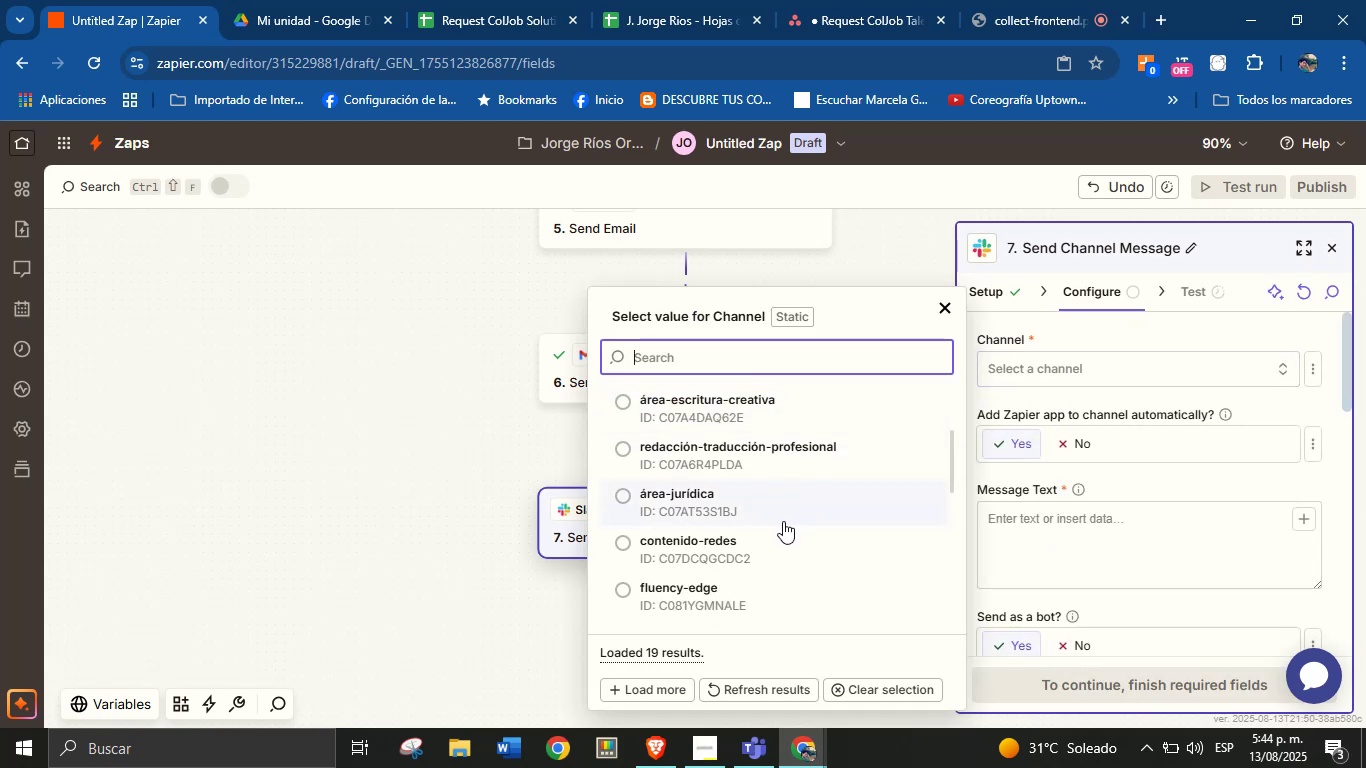 
scroll: coordinate [772, 532], scroll_direction: down, amount: 6.0
 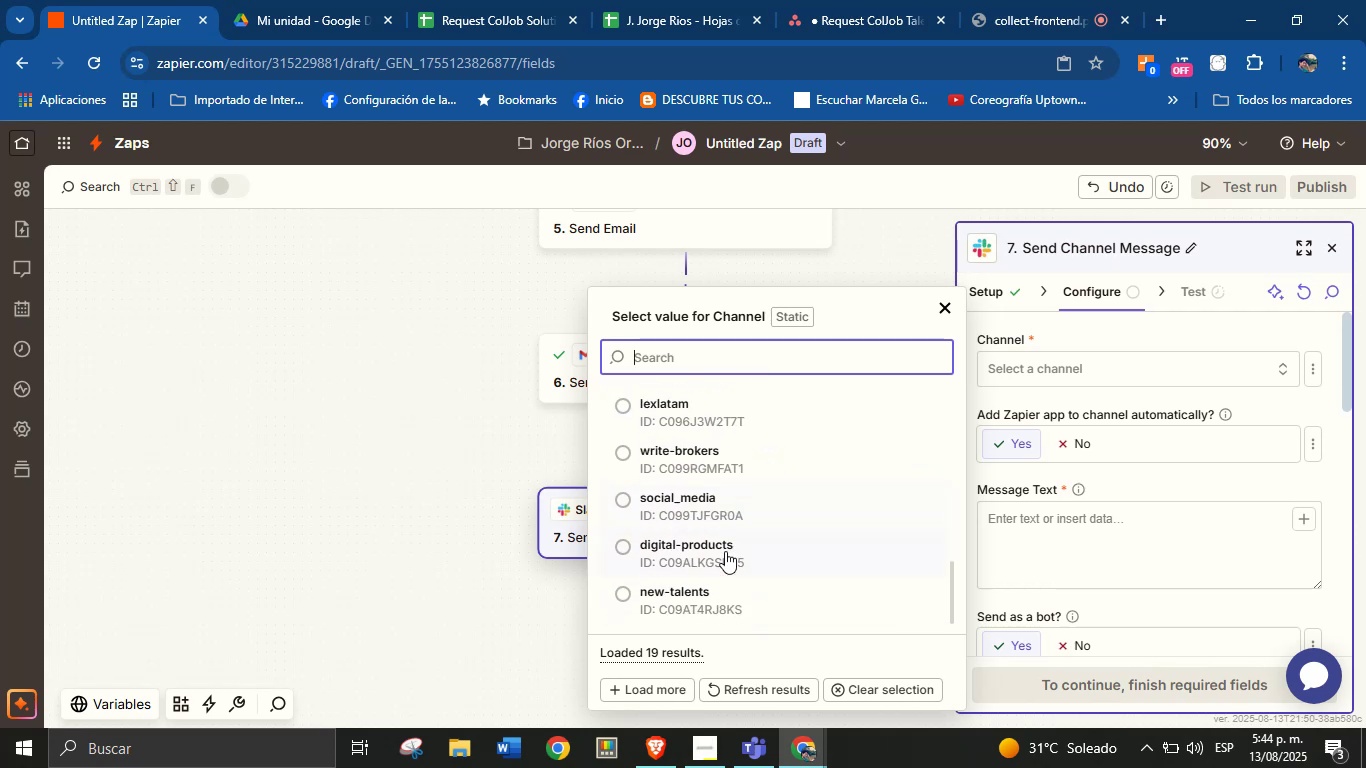 
left_click([718, 592])
 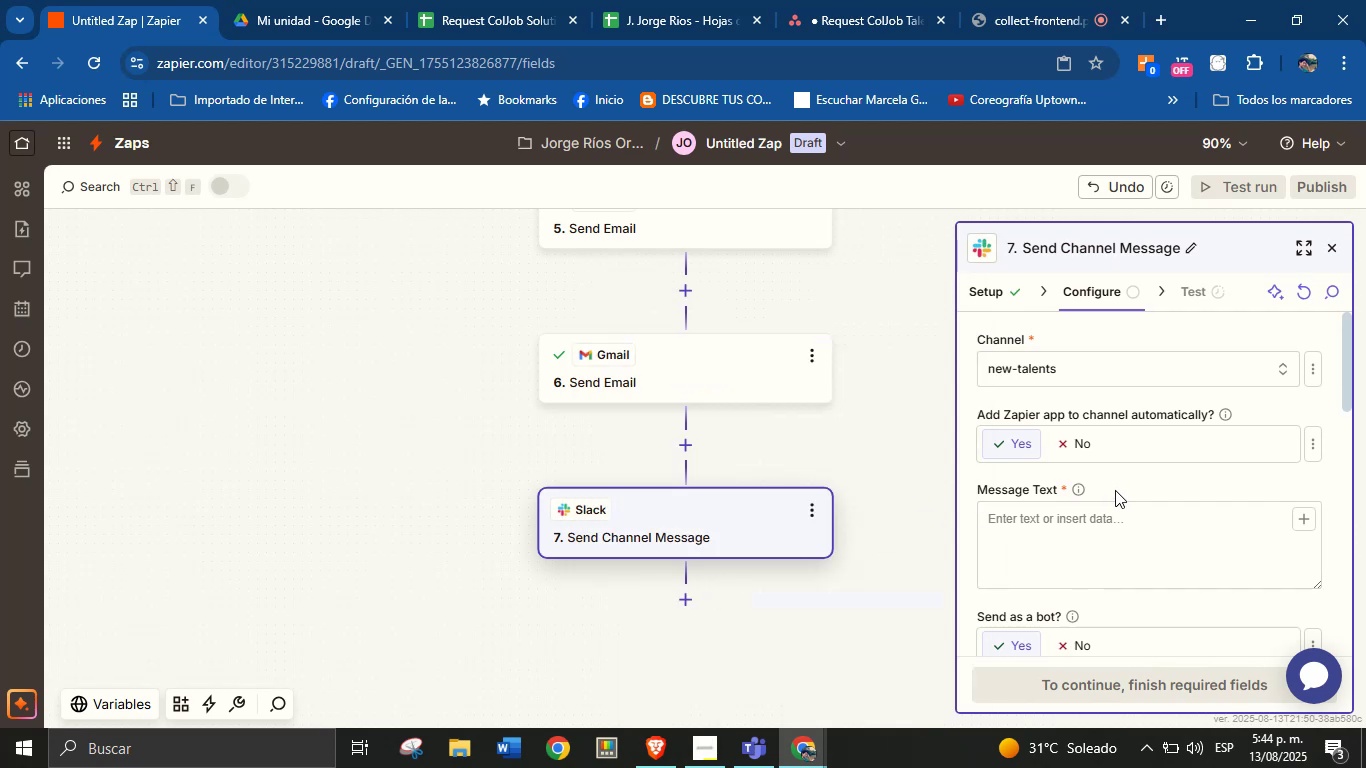 
left_click([1114, 519])
 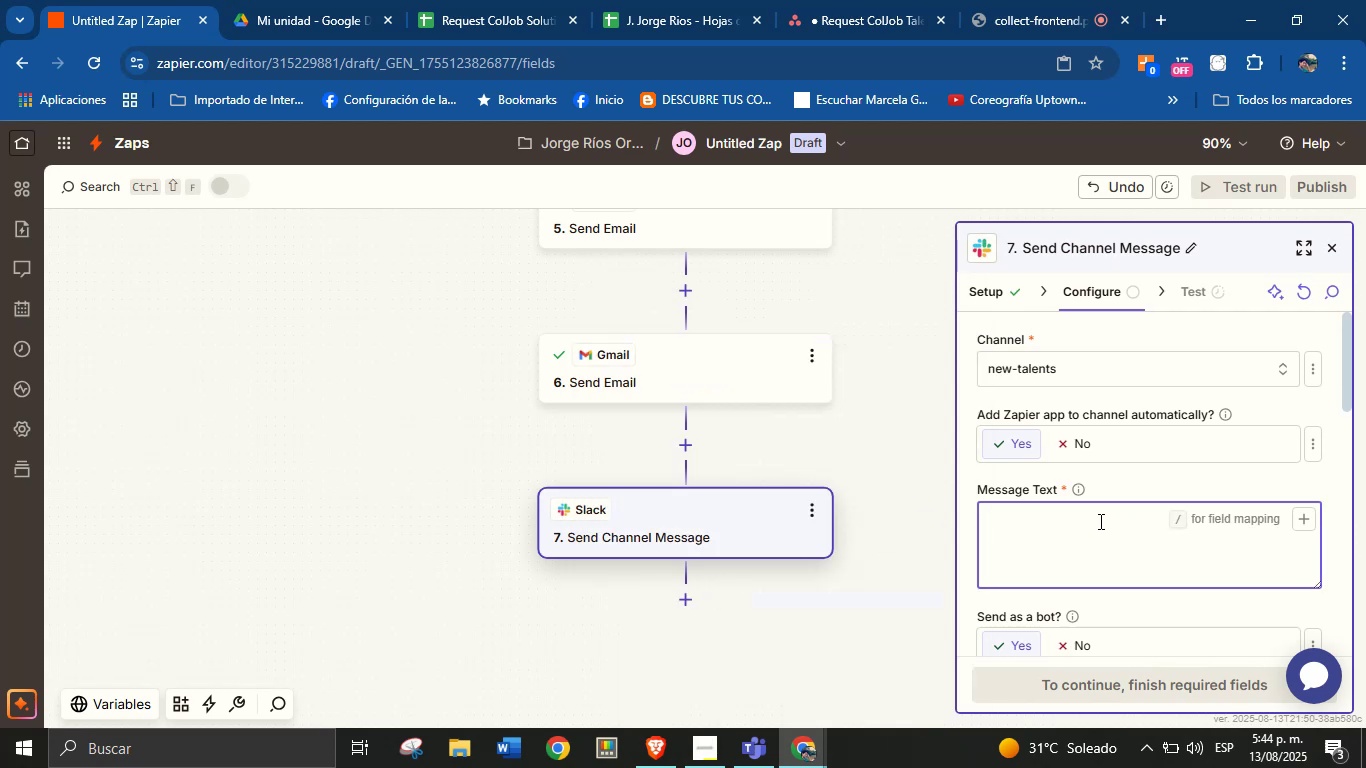 
type(Hello Team!)
 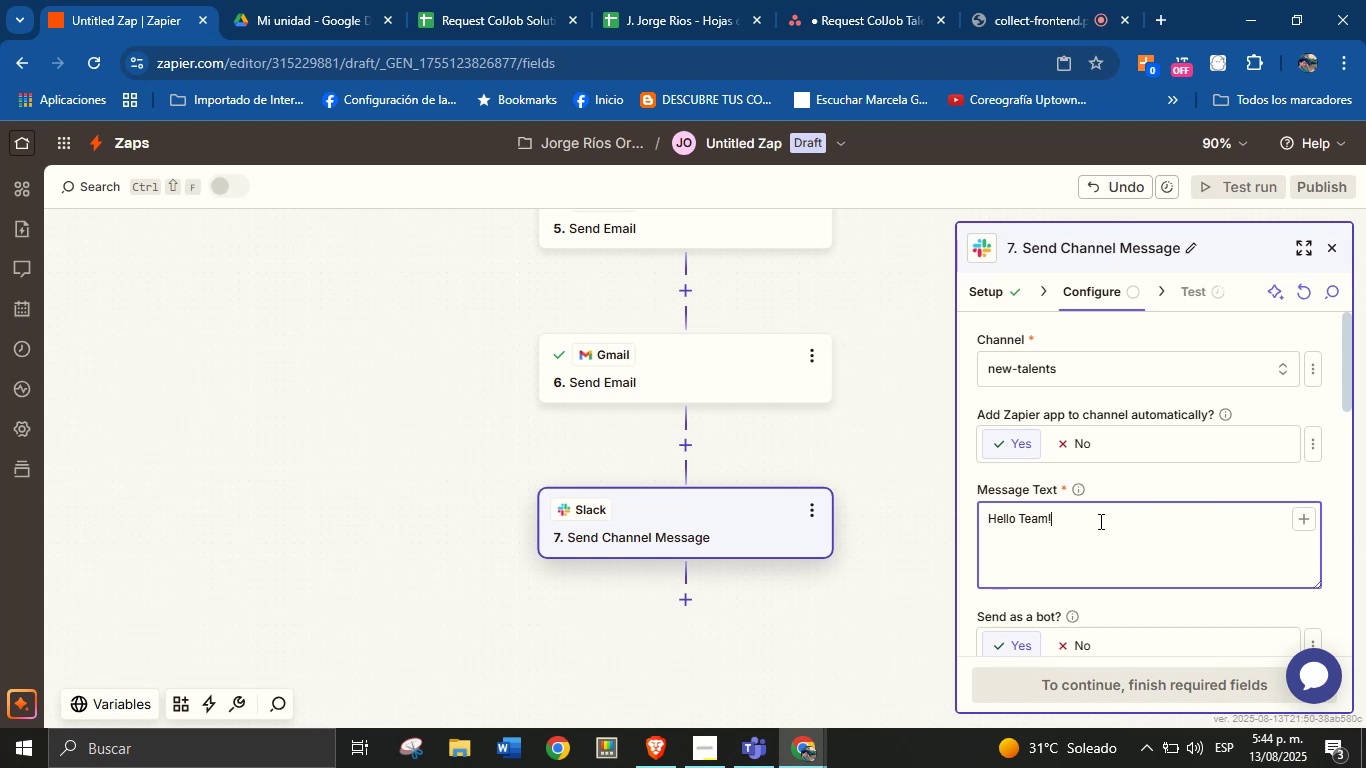 
 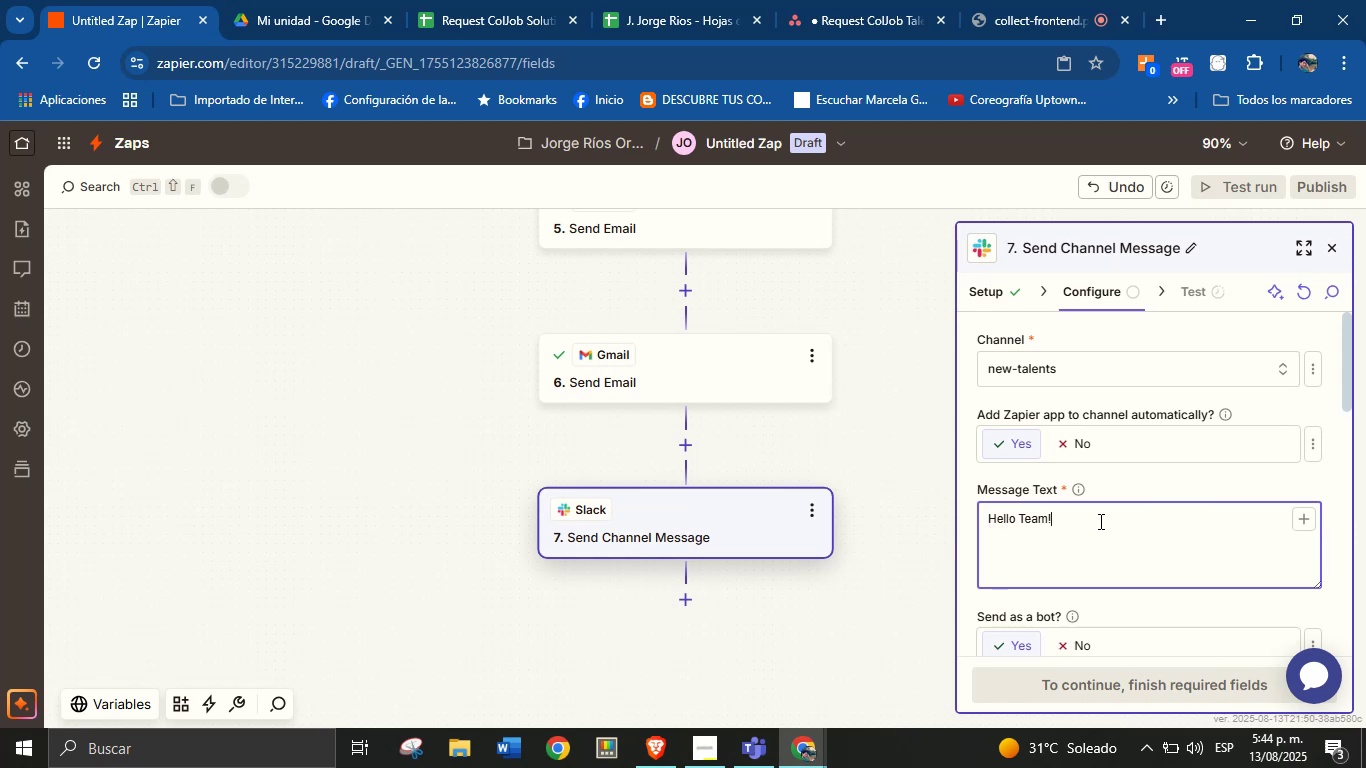 
key(Enter)
 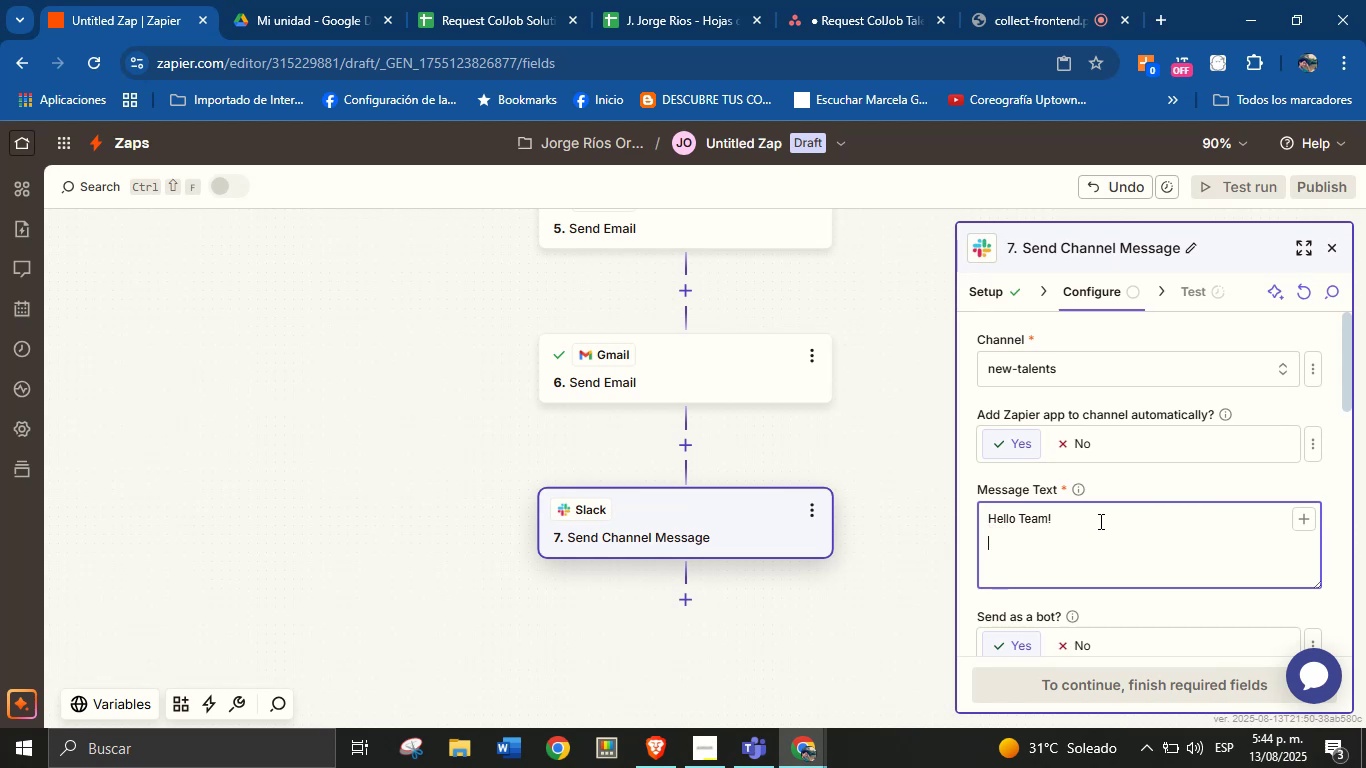 
type(There is a new service request for talent in the )
 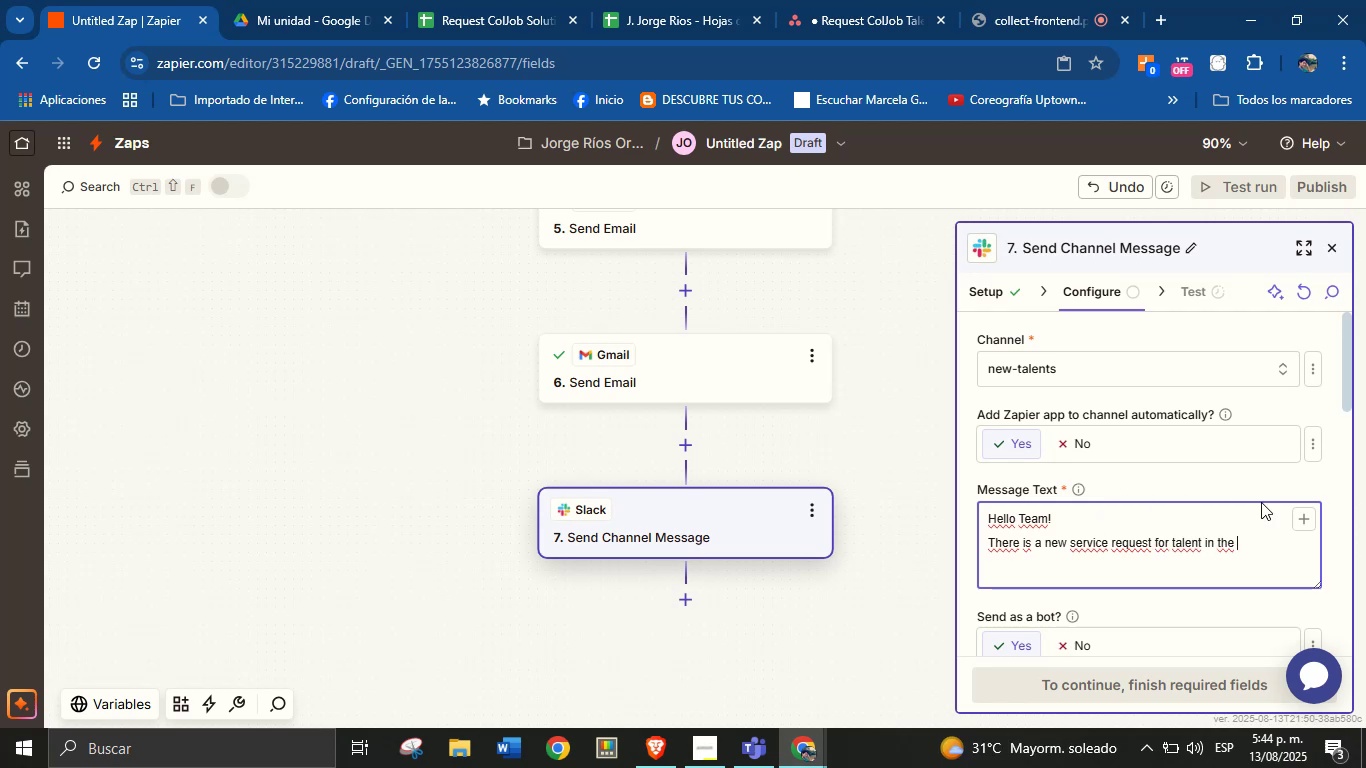 
left_click([1304, 524])
 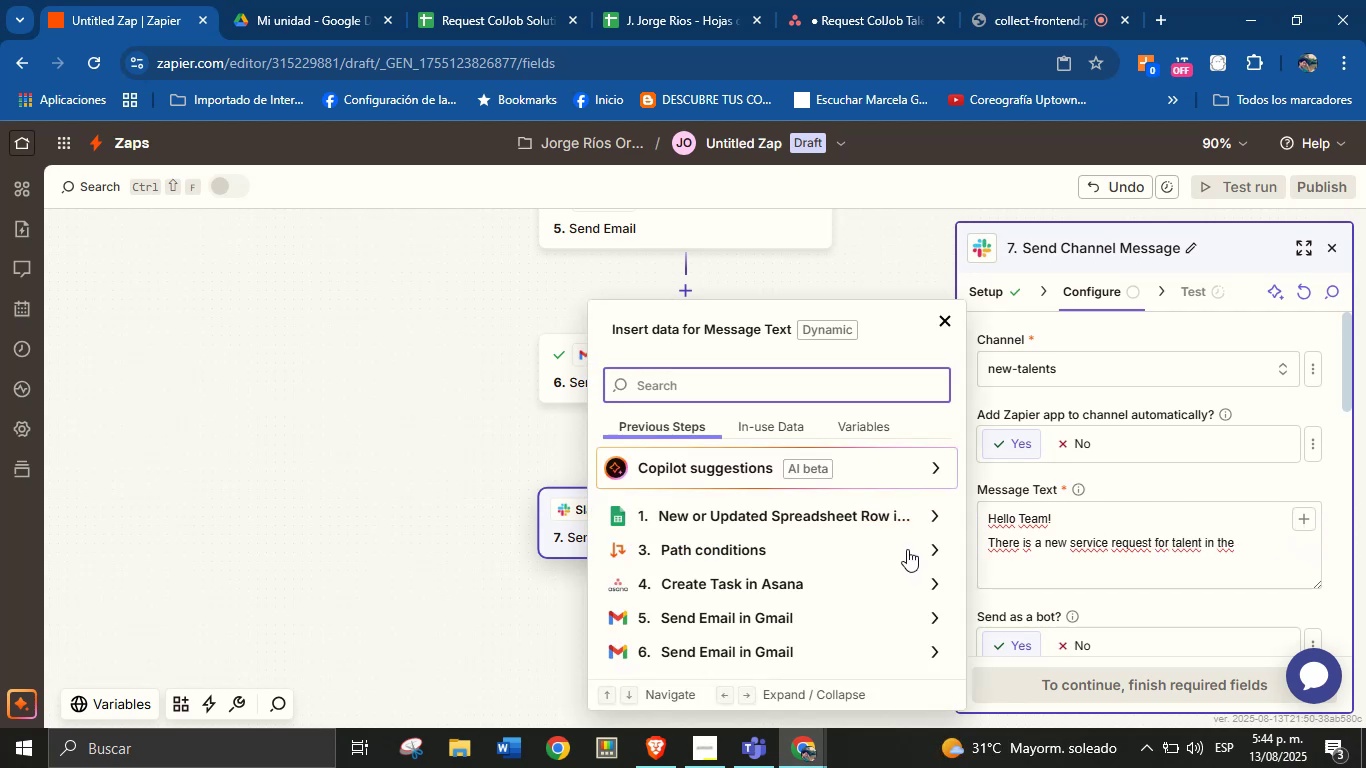 
left_click([932, 520])
 